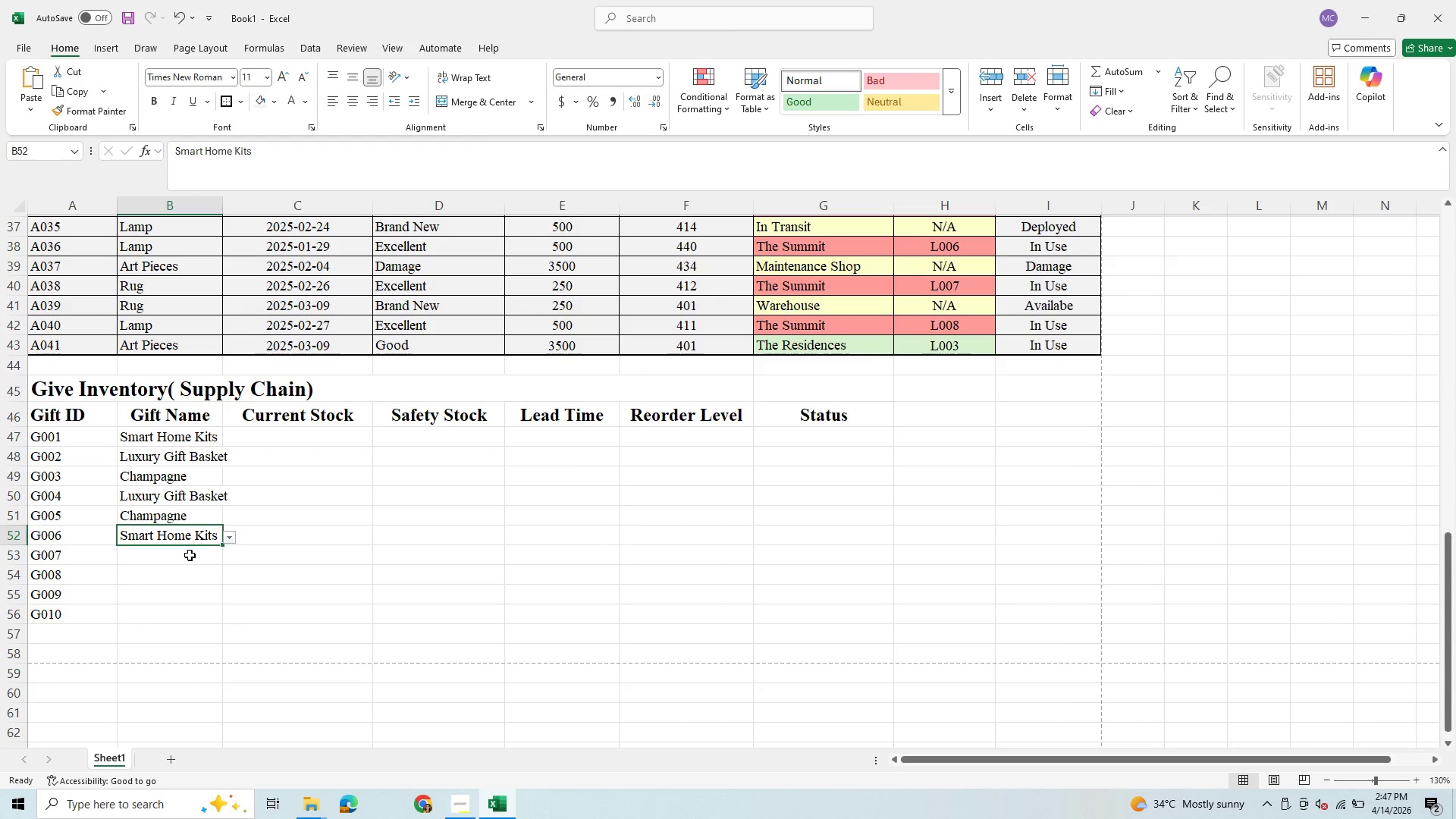 
left_click([190, 555])
 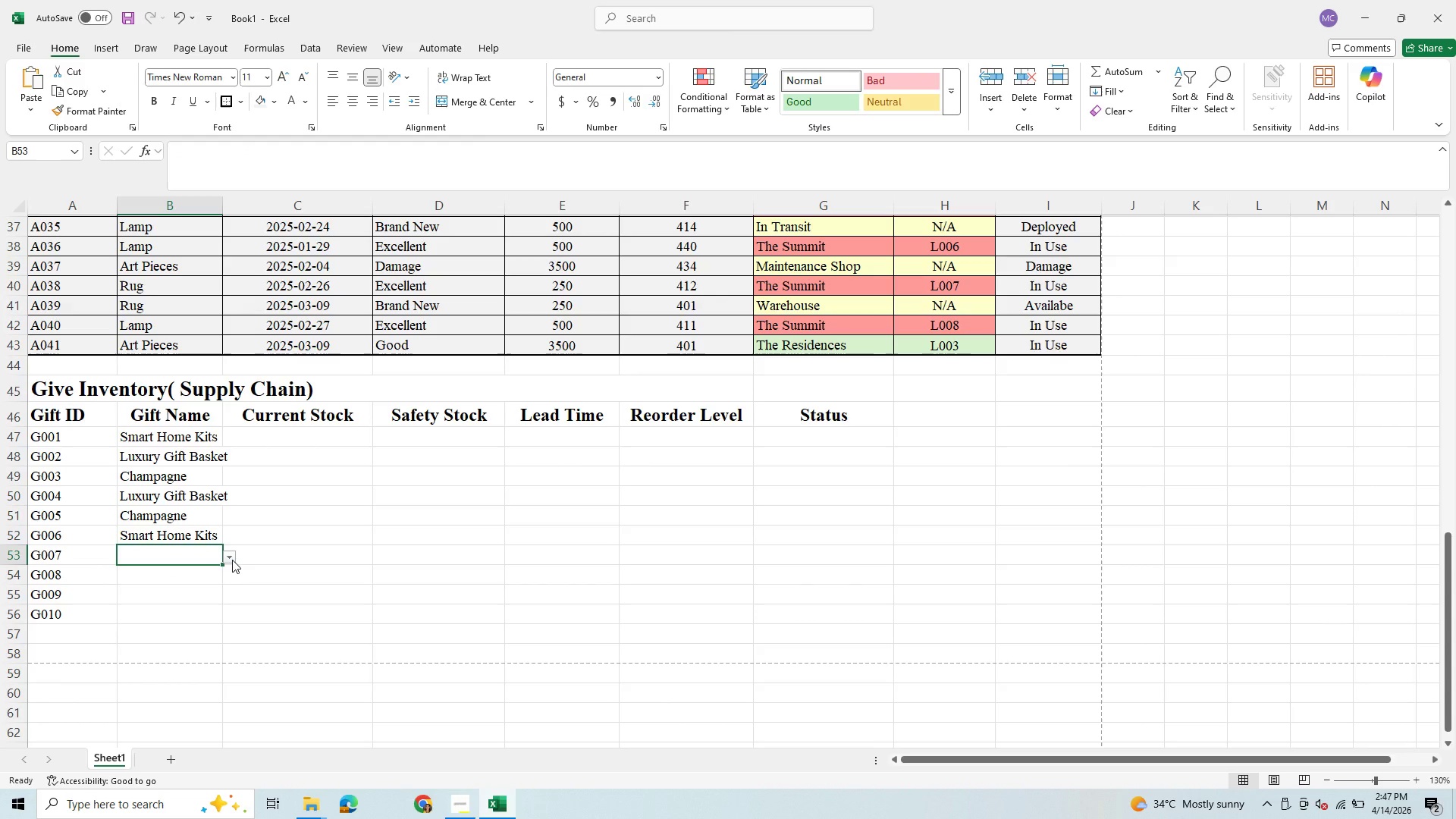 
left_click([232, 560])
 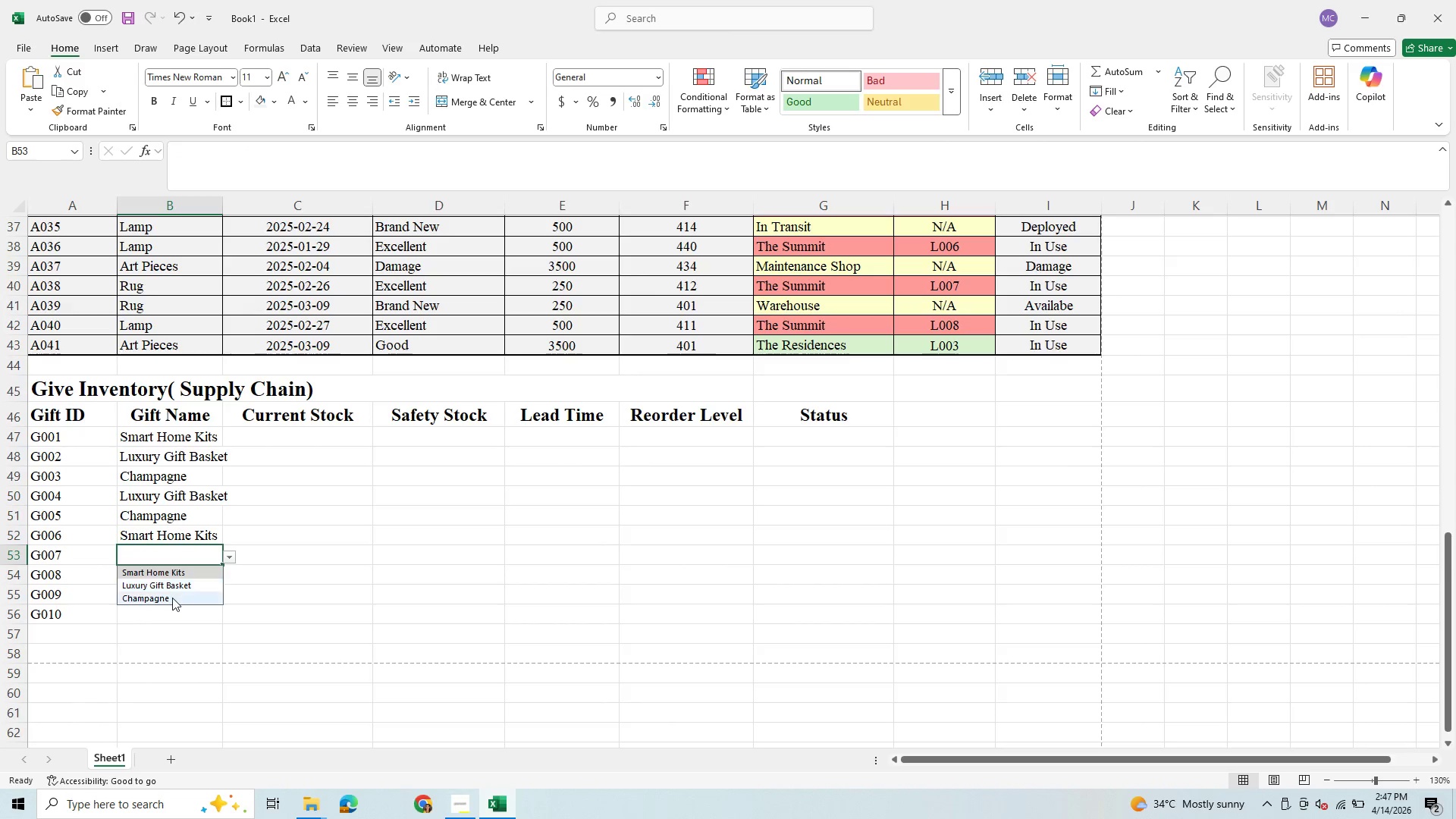 
left_click([172, 598])
 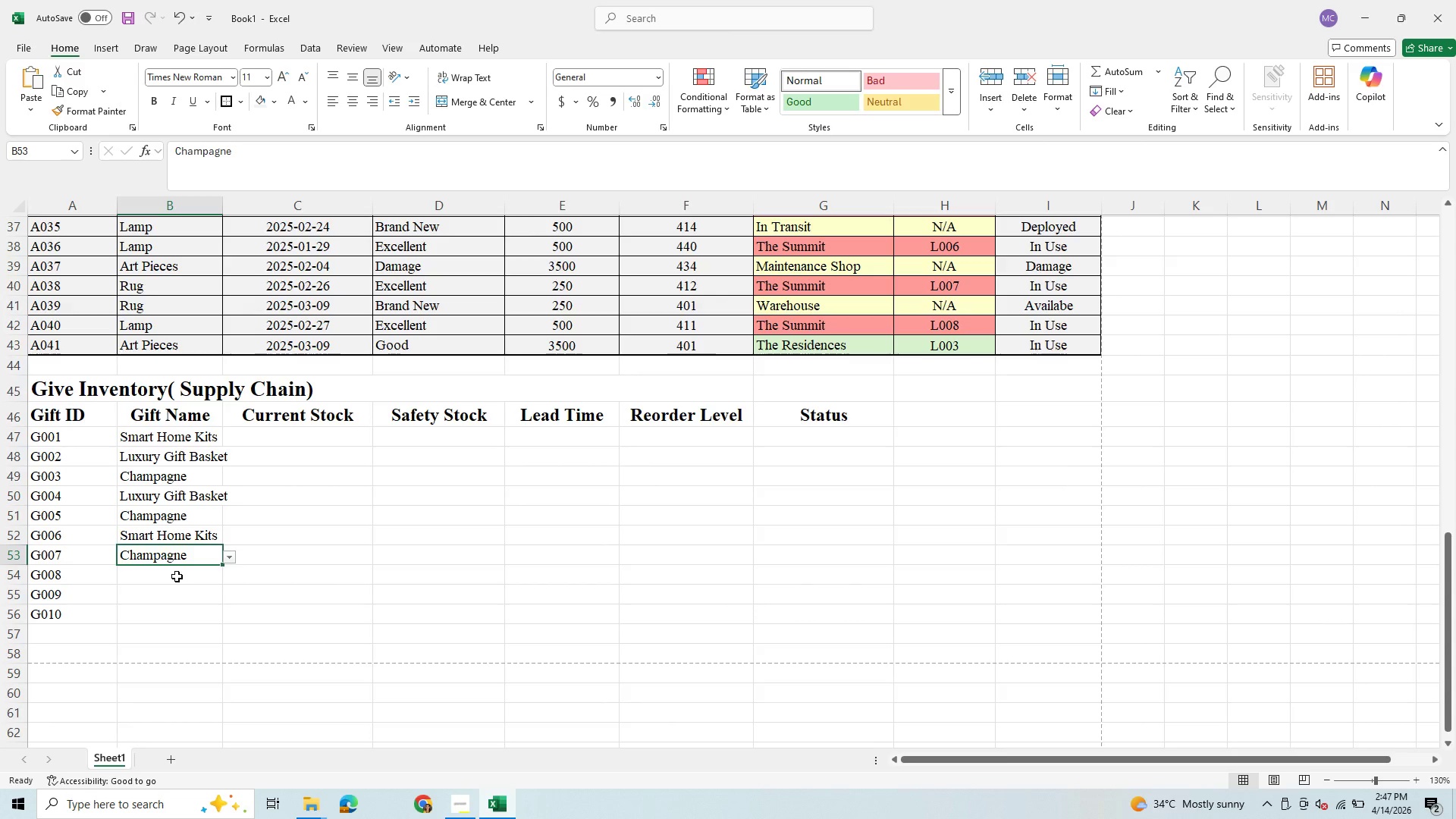 
left_click([177, 576])
 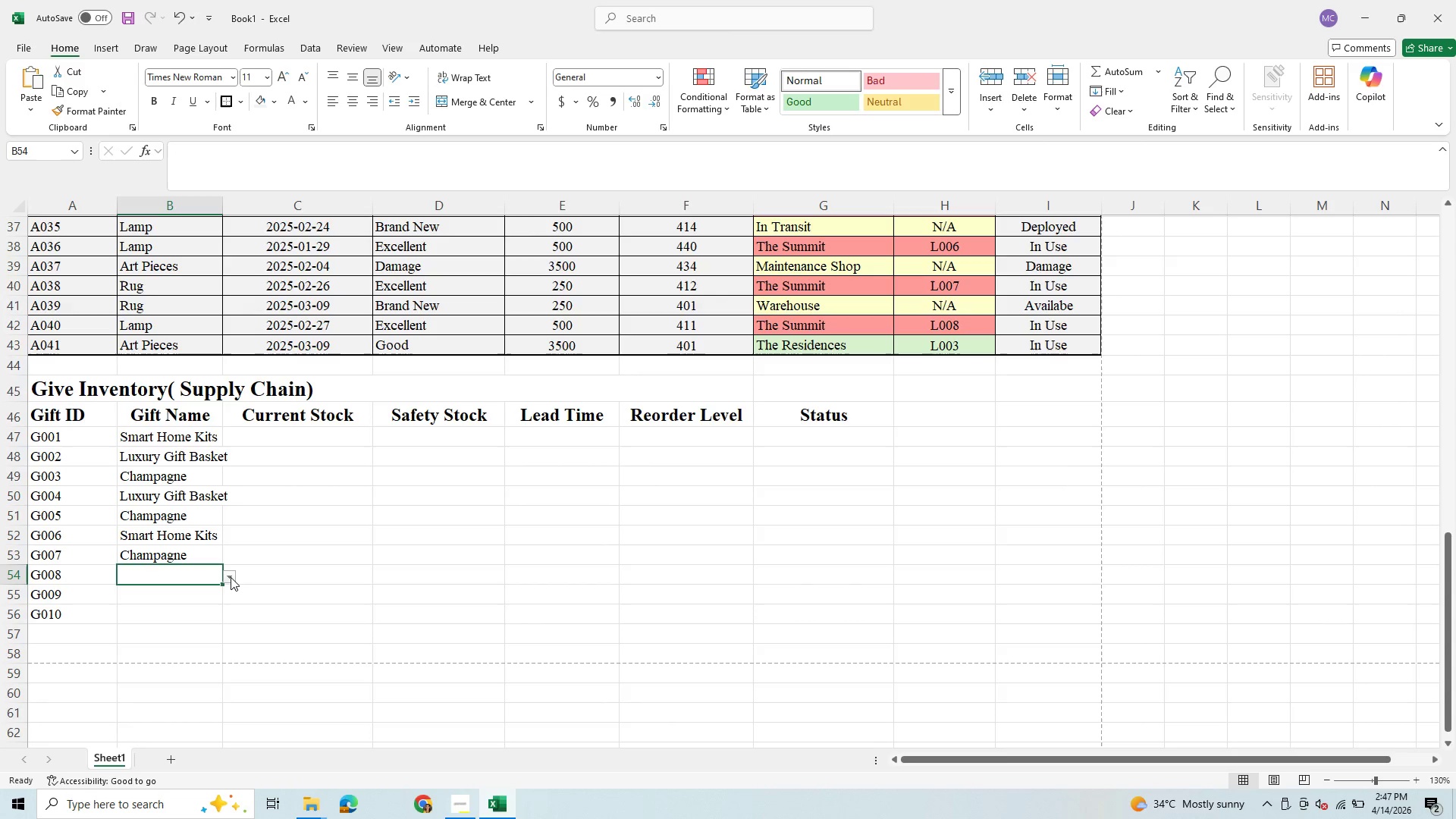 
left_click([231, 577])
 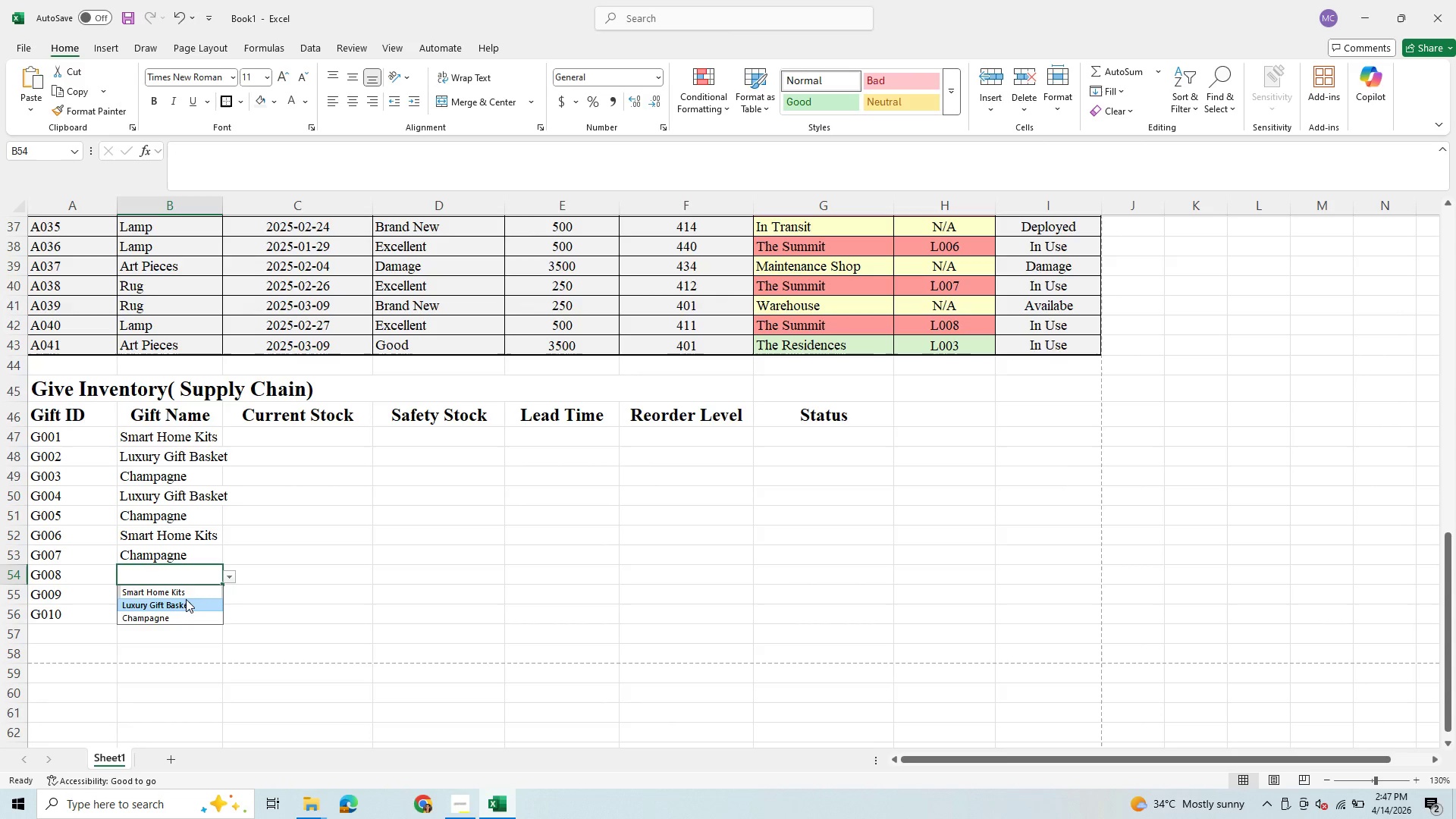 
left_click([186, 599])
 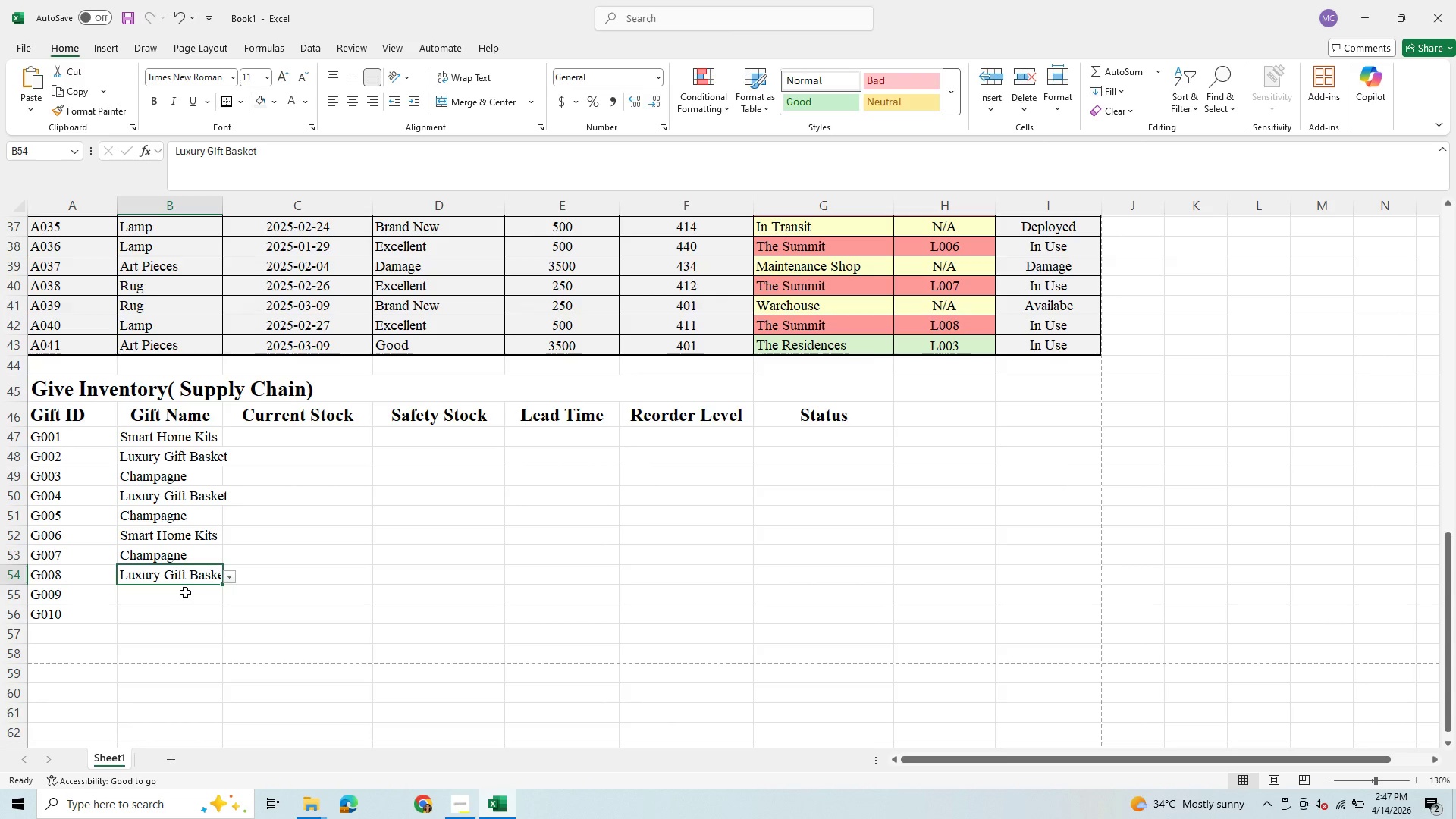 
left_click([185, 592])
 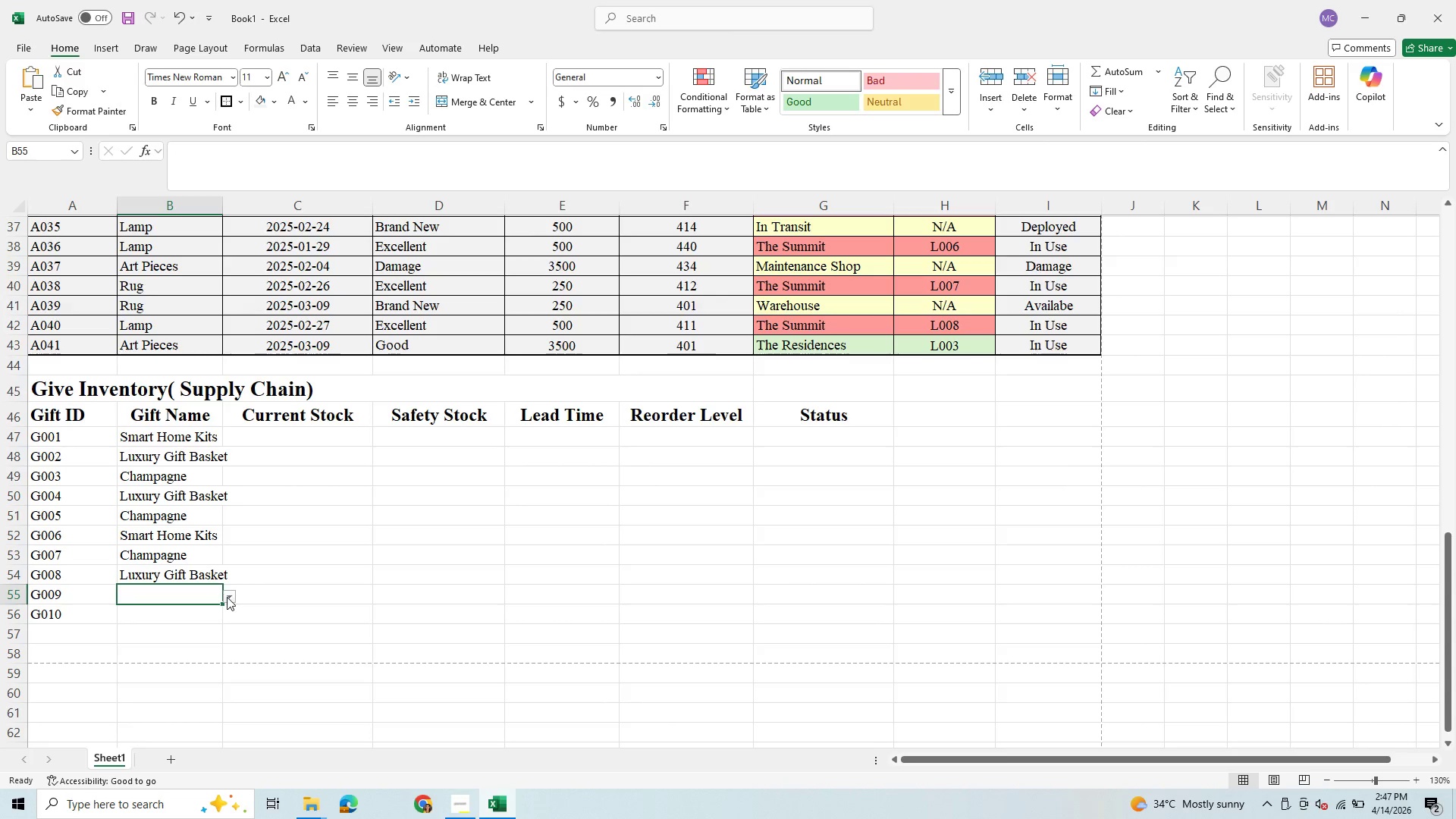 
left_click([227, 597])
 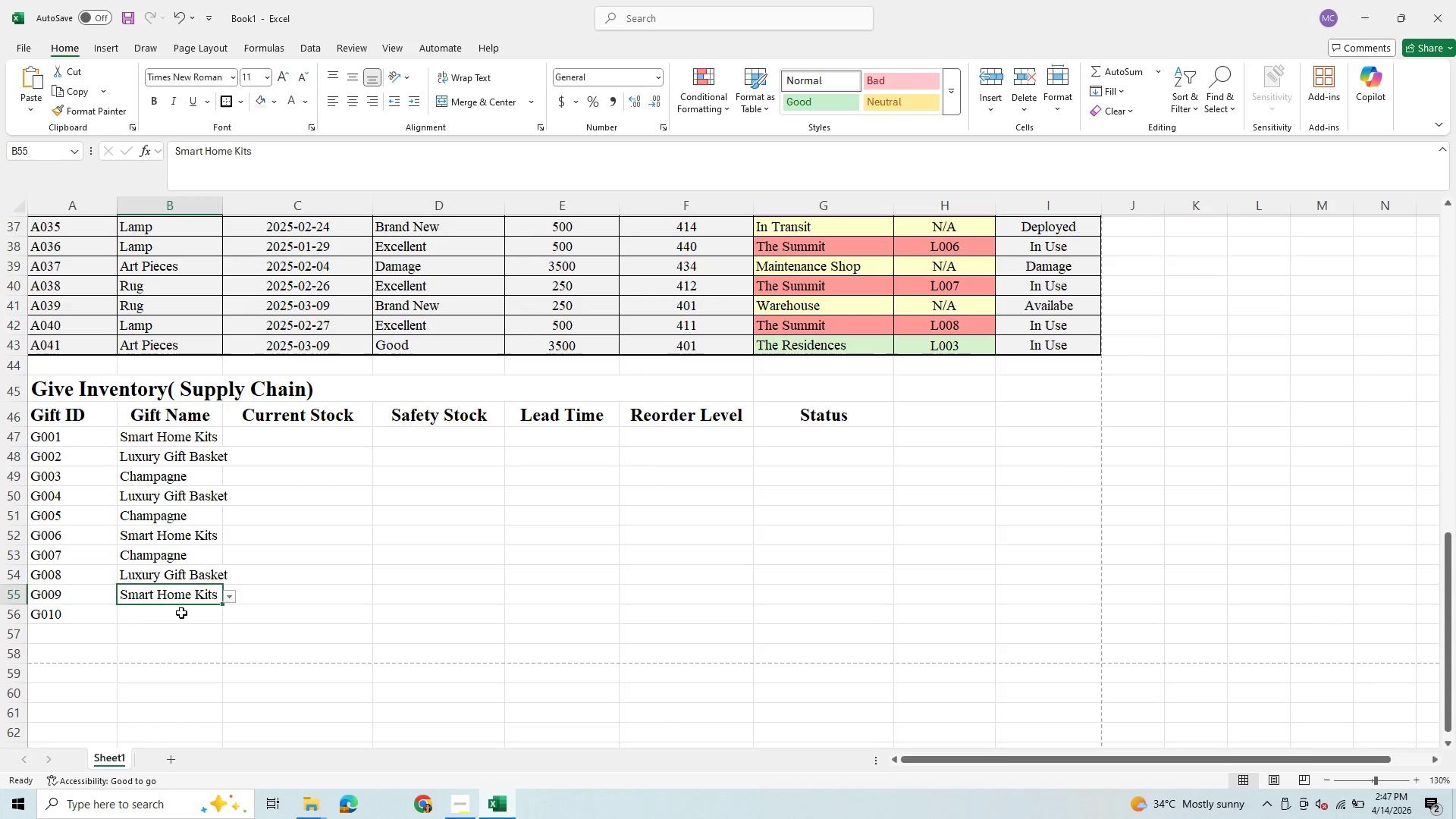 
left_click([181, 613])
 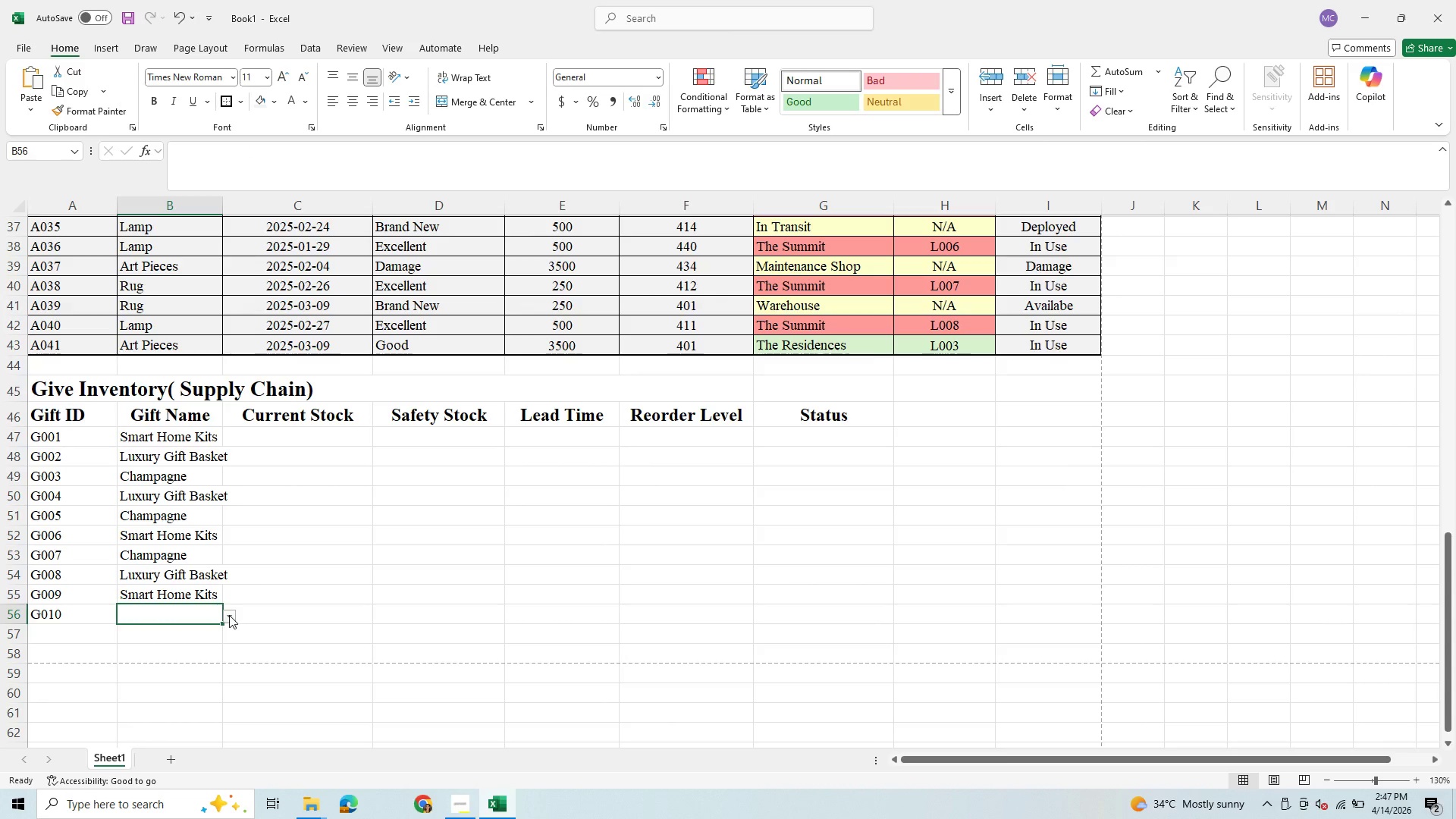 
left_click([229, 615])
 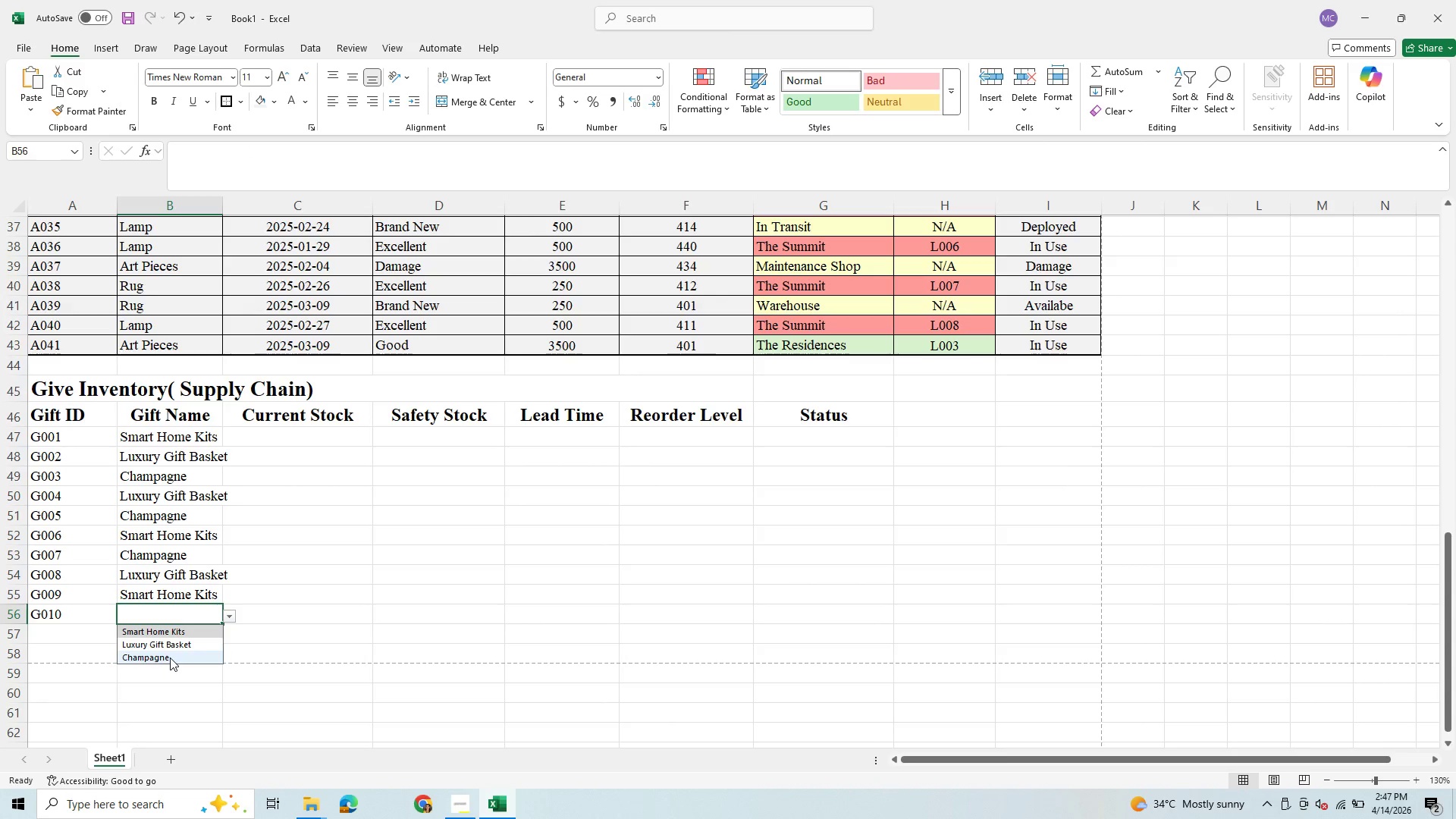 
left_click([170, 657])
 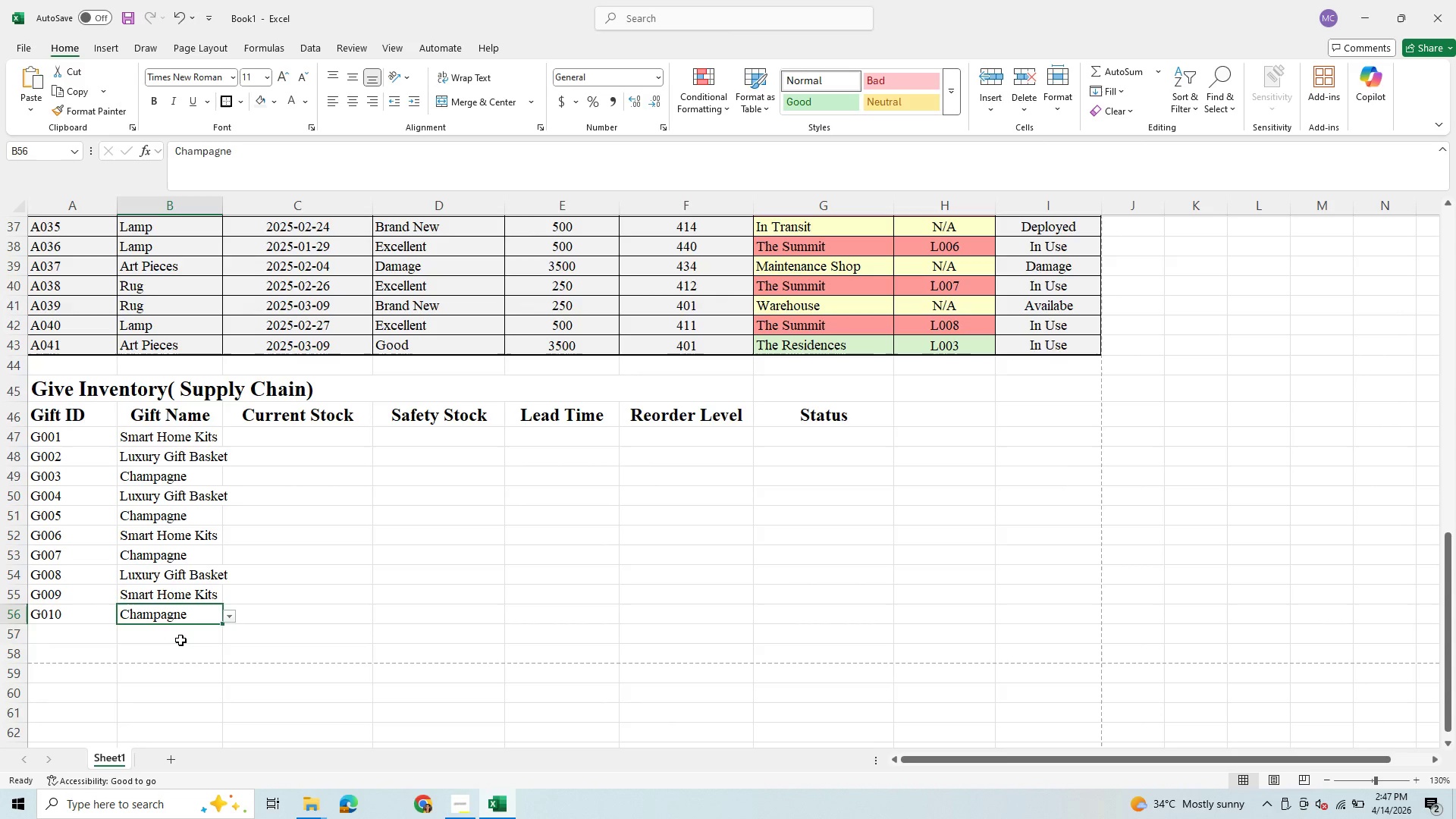 
left_click([180, 640])
 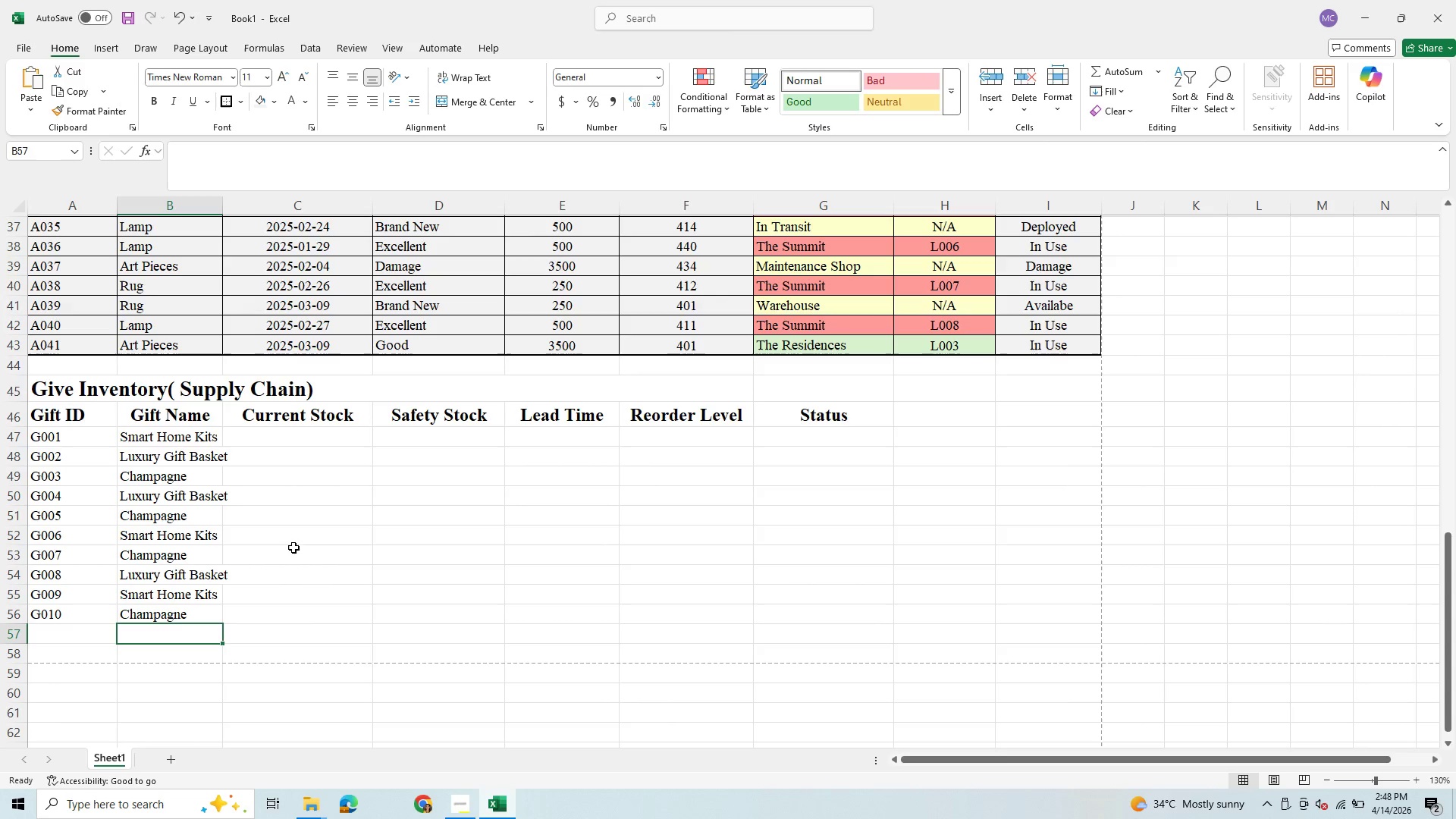 
left_click([298, 431])
 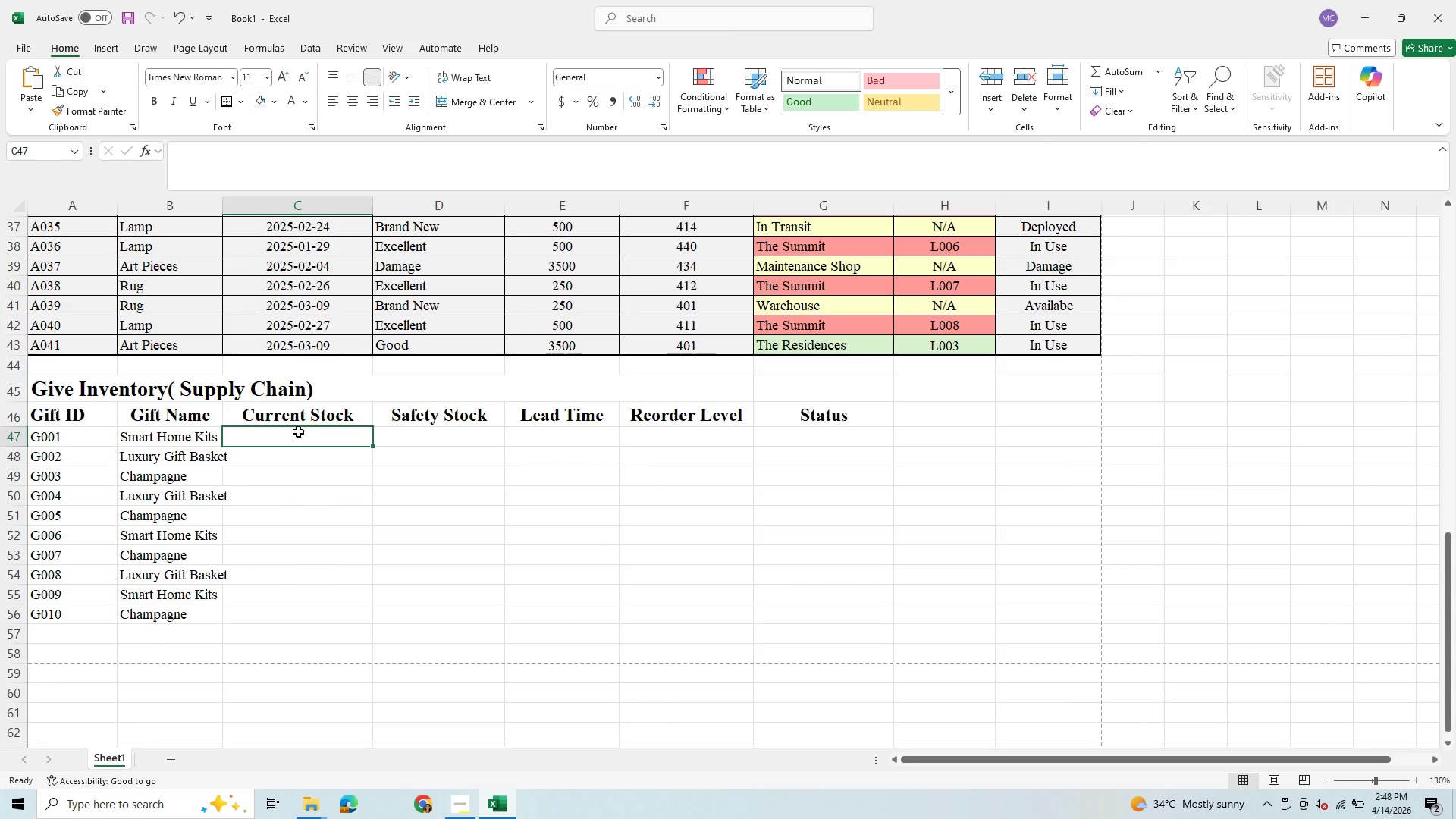 
wait(5.38)
 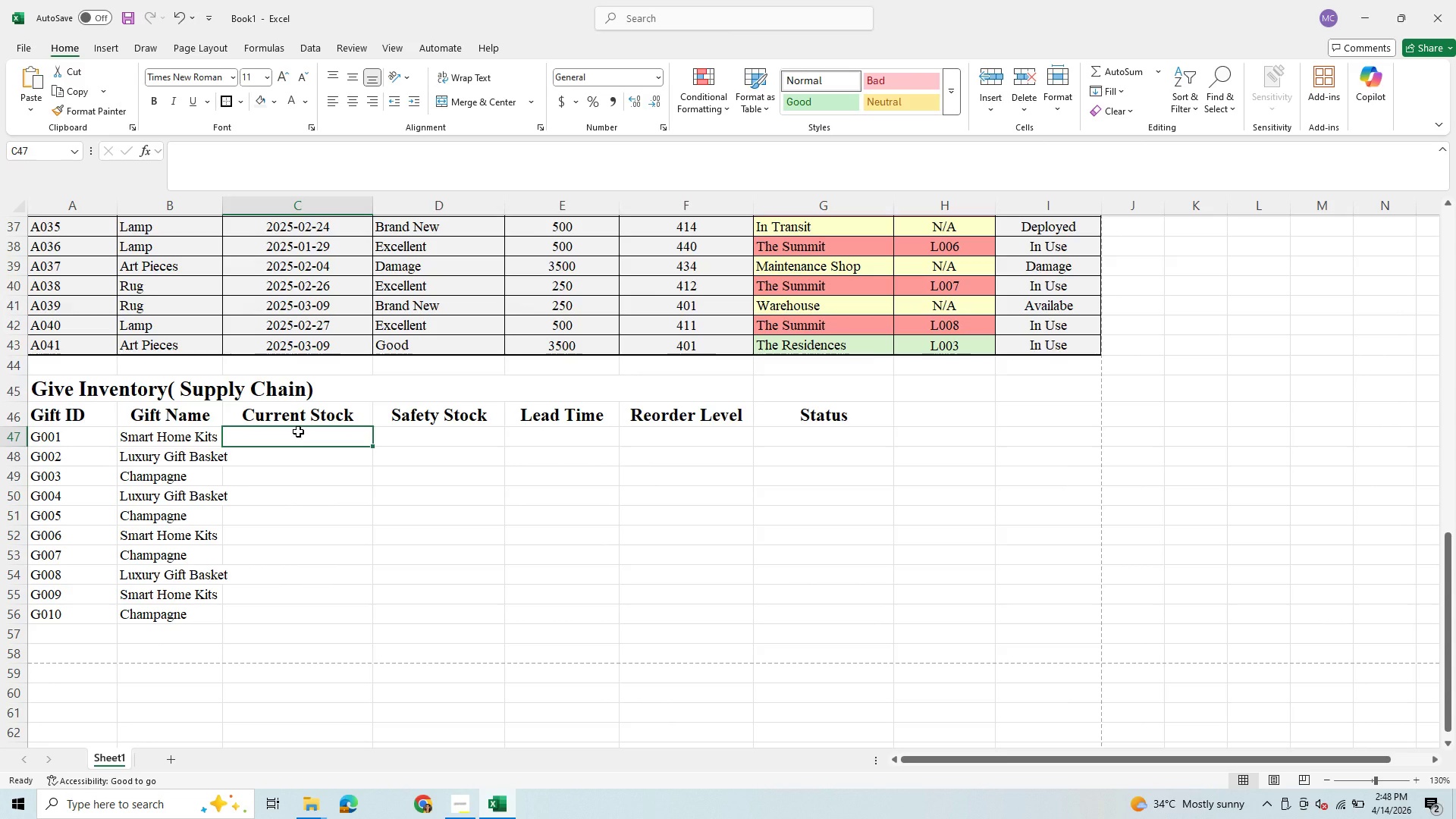 
type(15)
 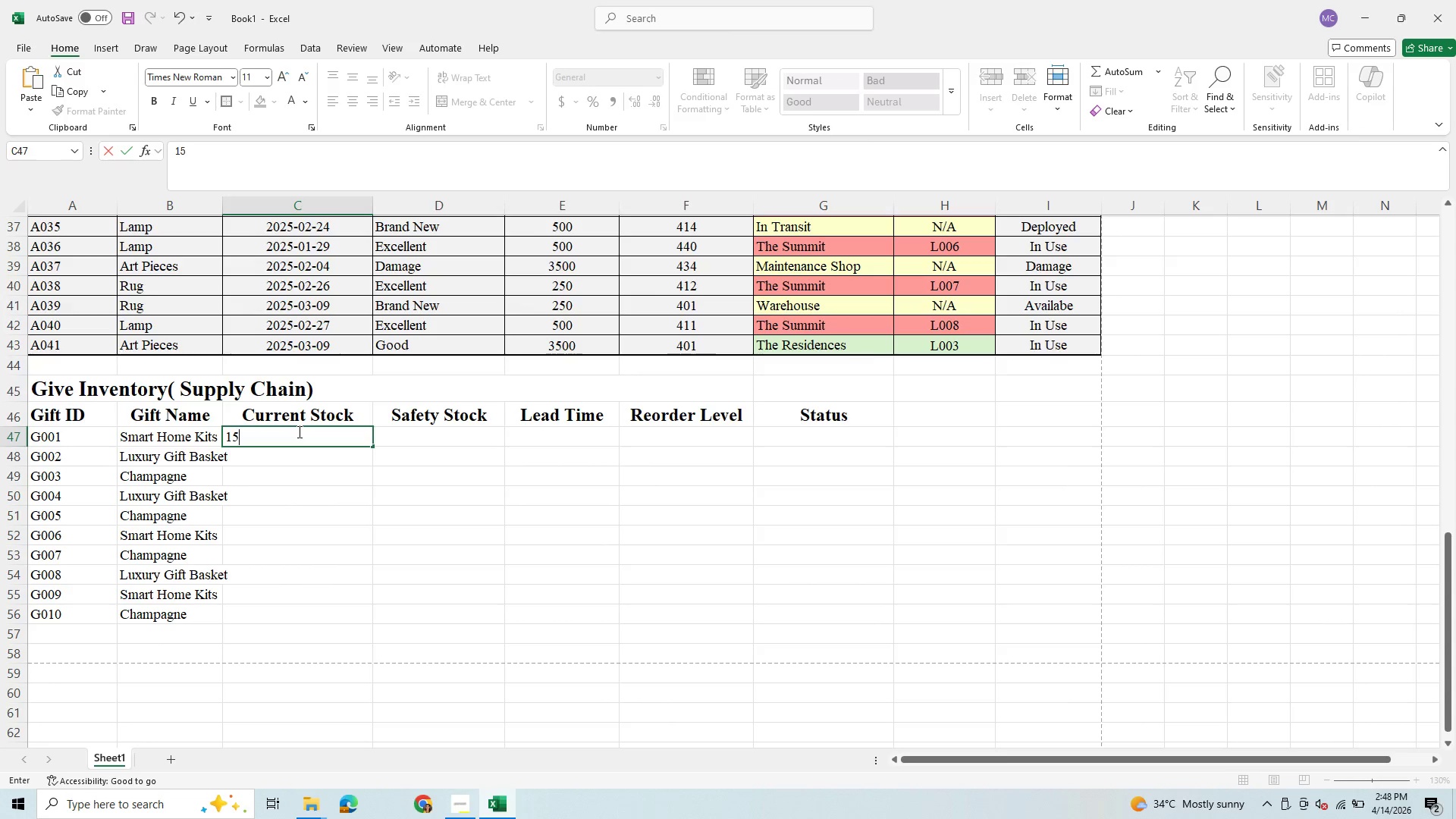 
key(Enter)
 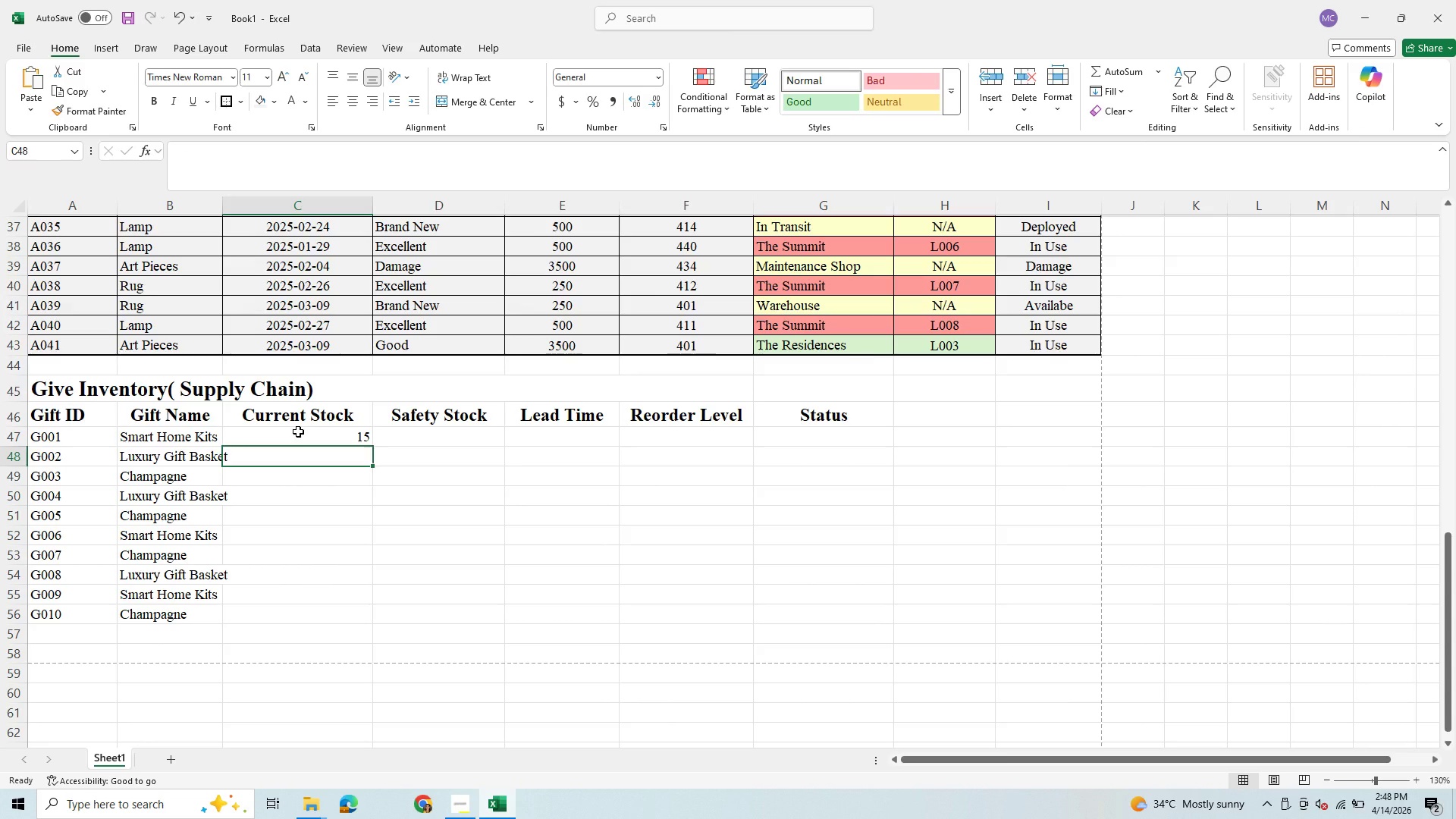 
key(8)
 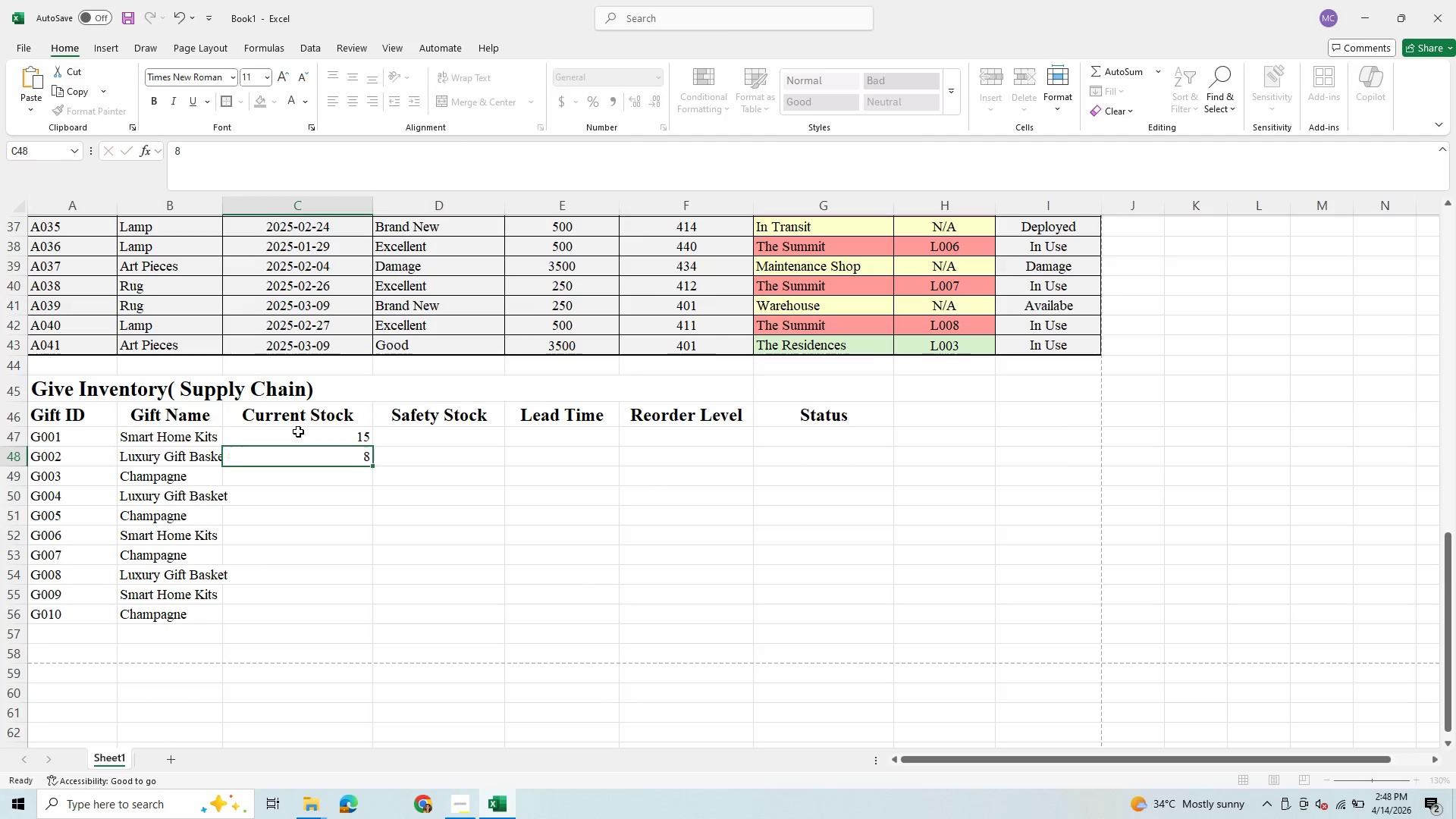 
key(Enter)
 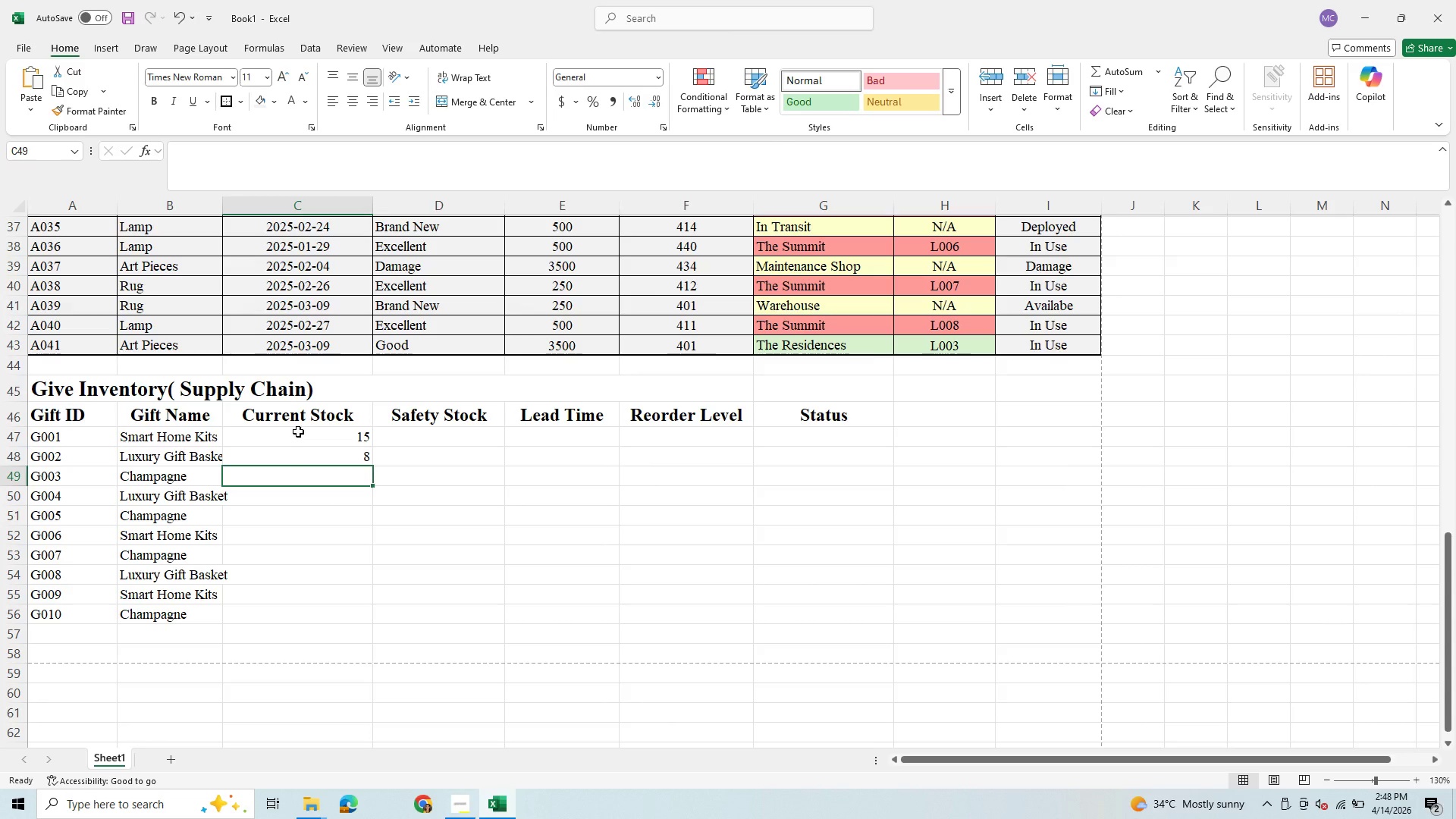 
type(12)
 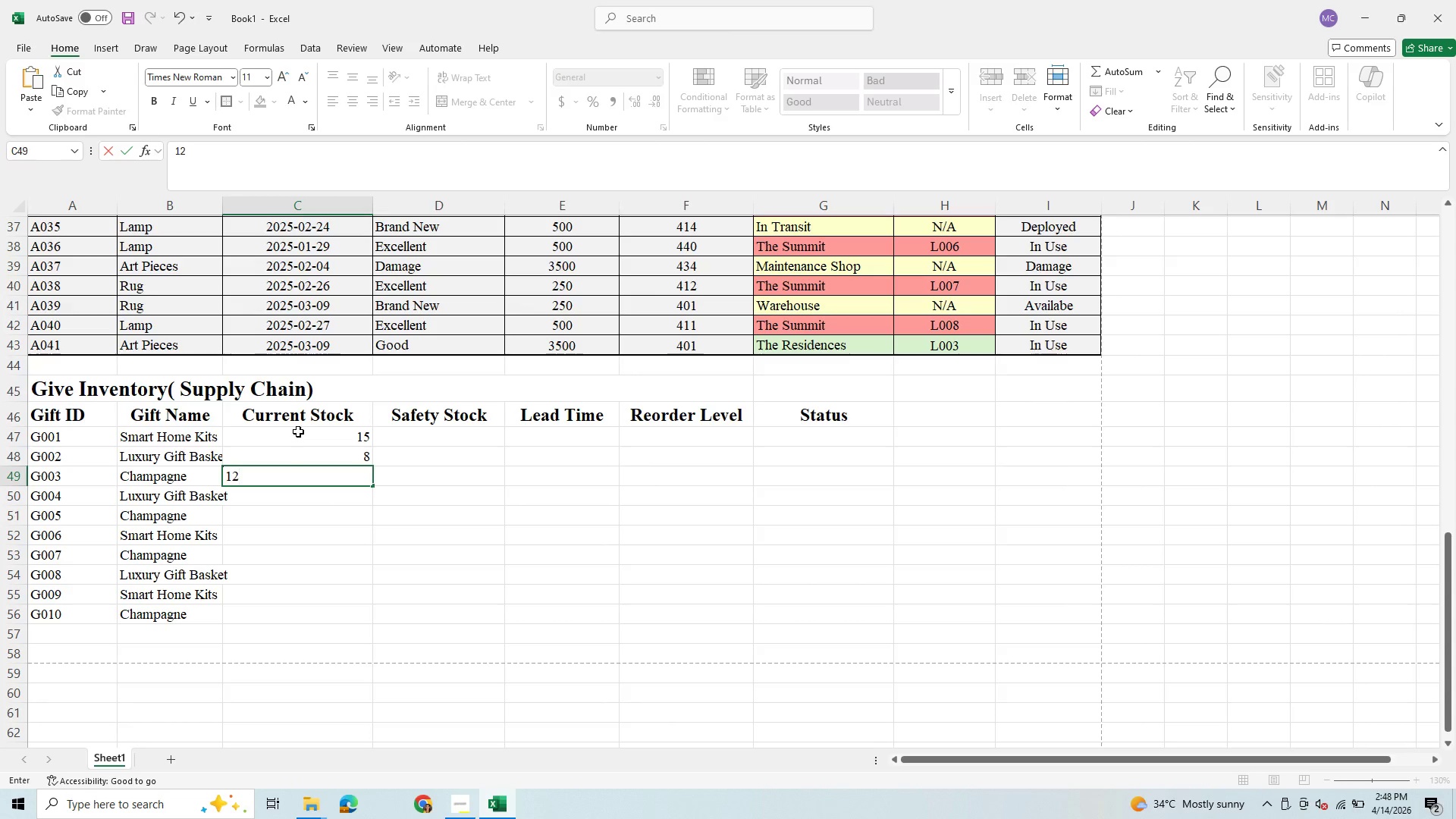 
key(Enter)
 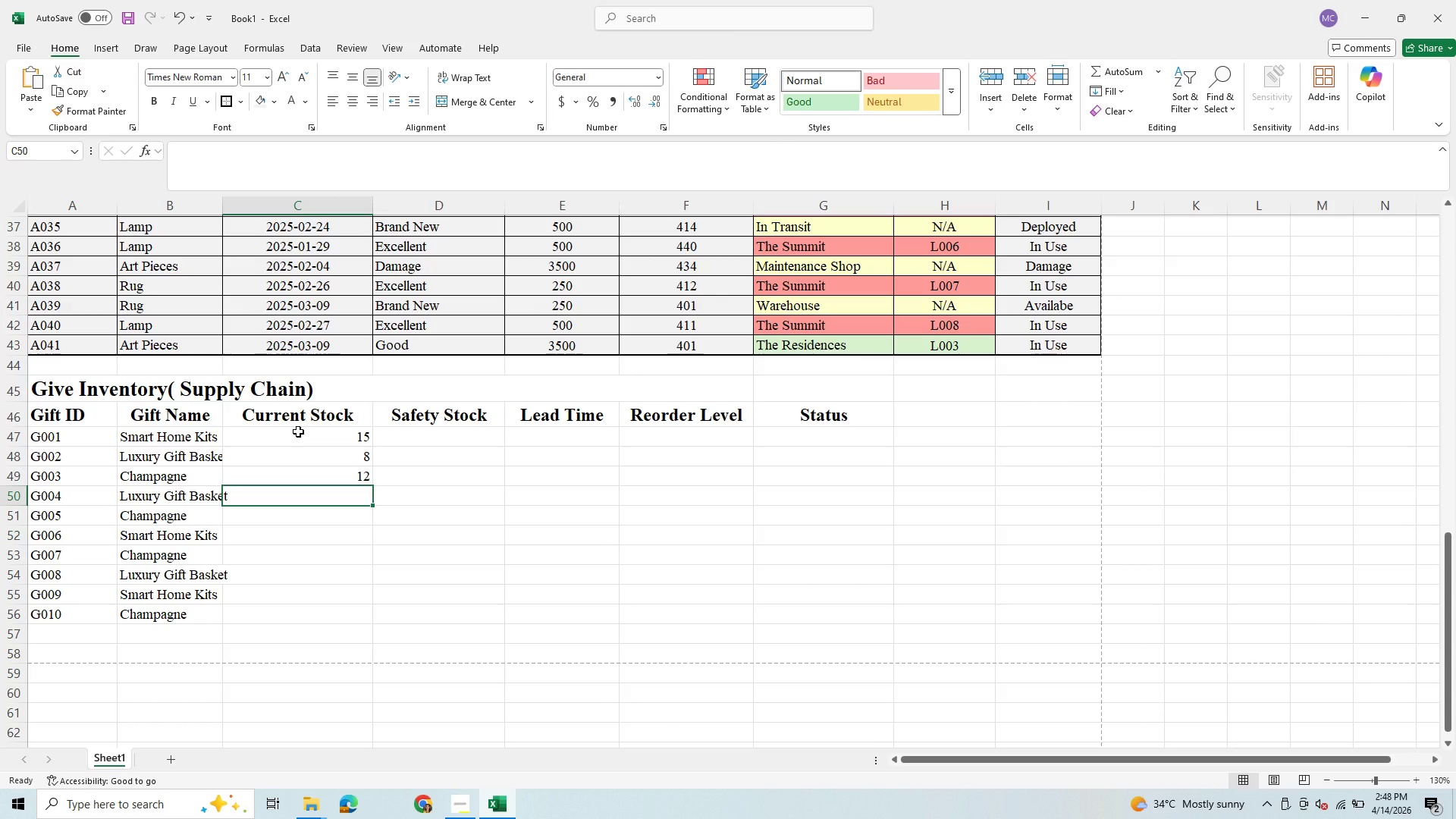 
key(6)
 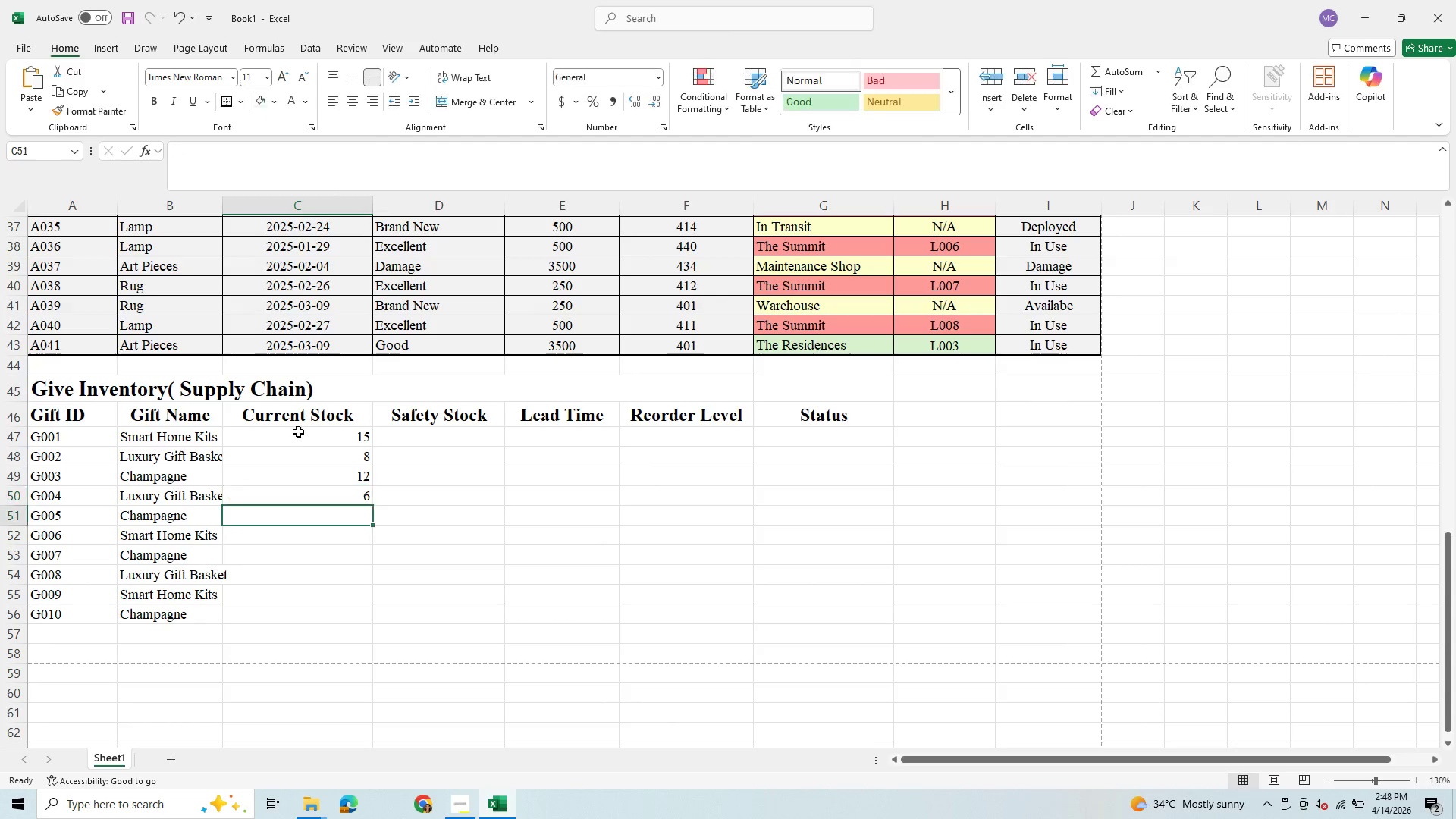 
key(Enter)
 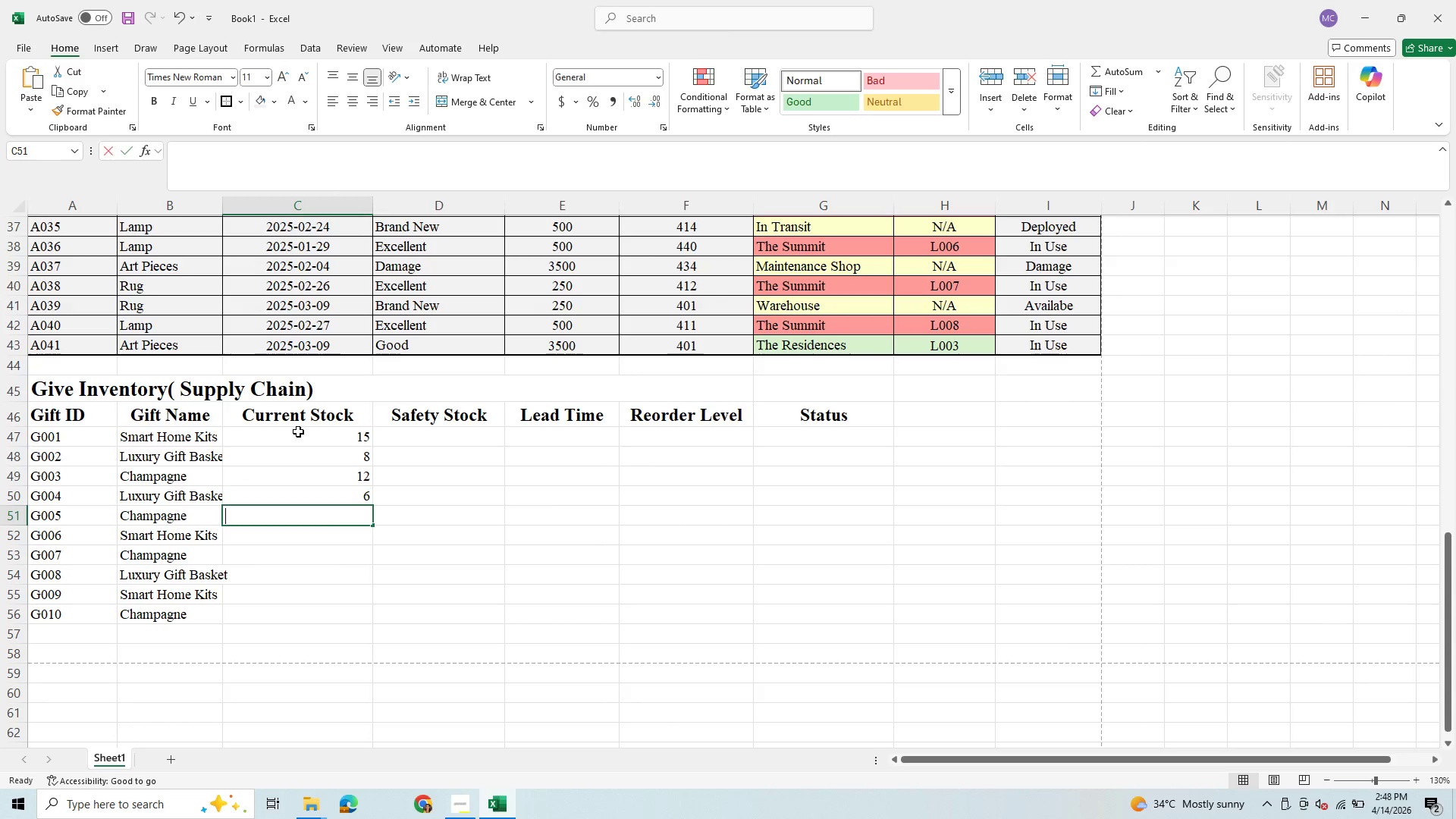 
key(9)
 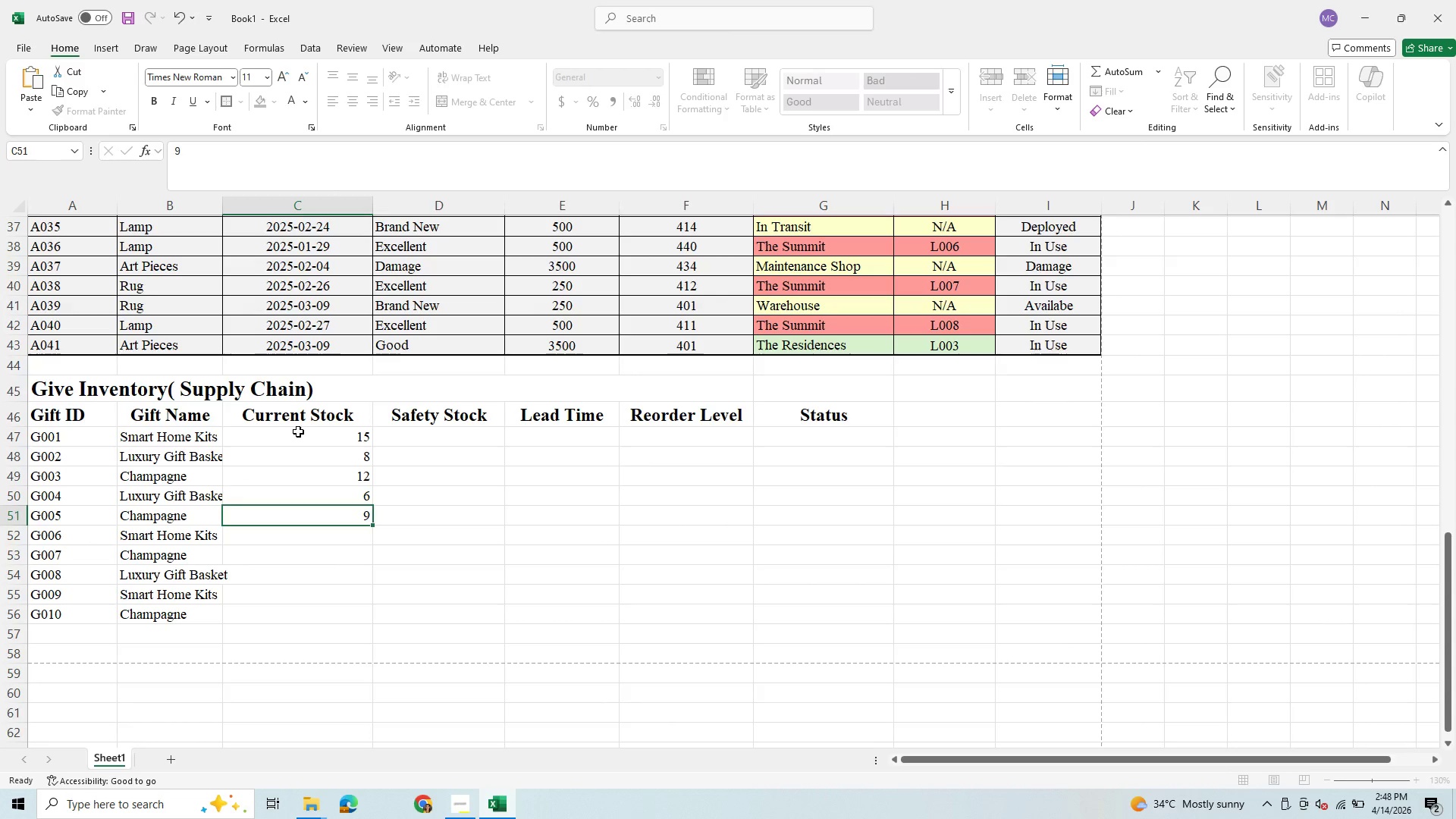 
key(Enter)
 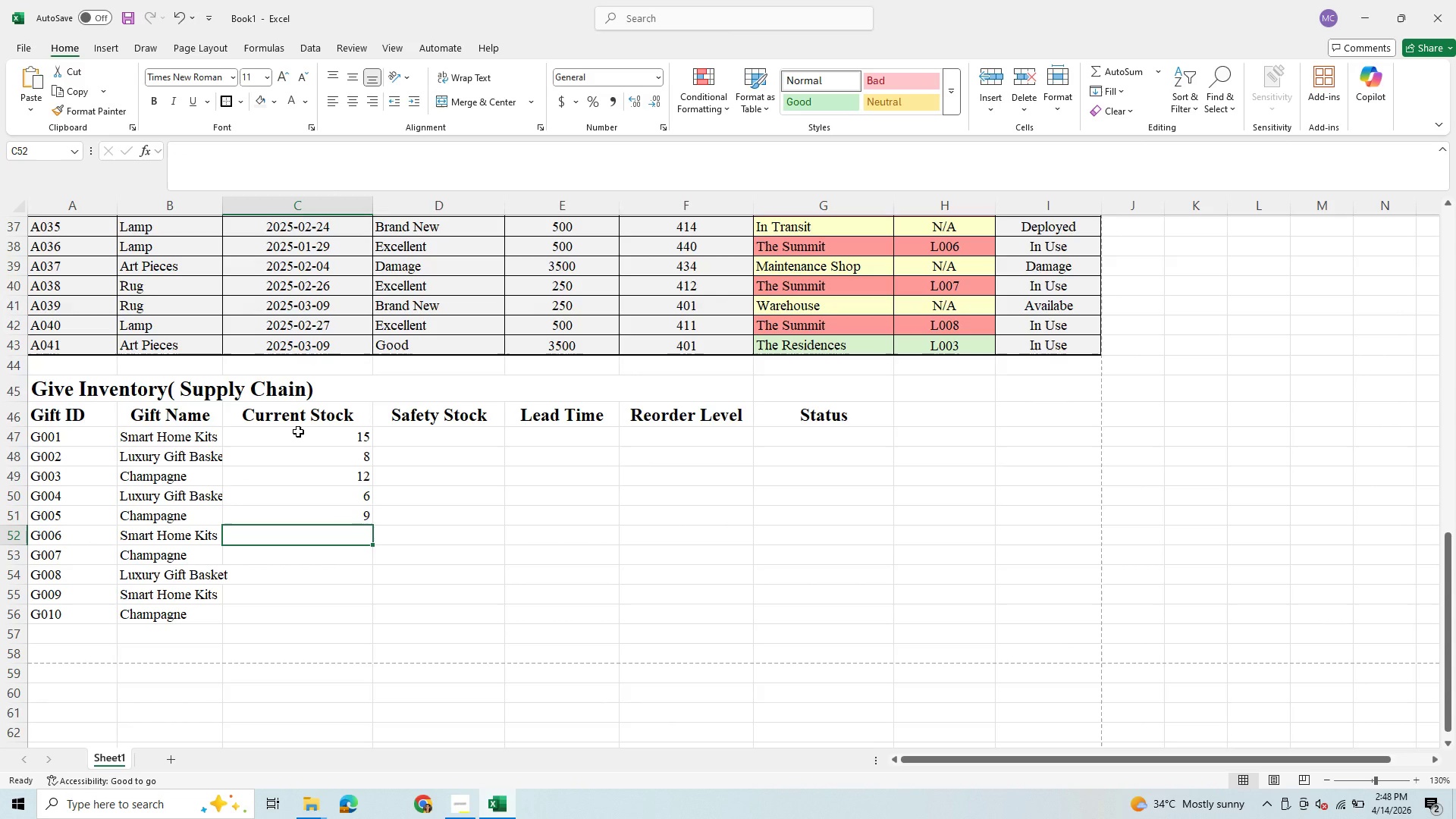 
type(20)
 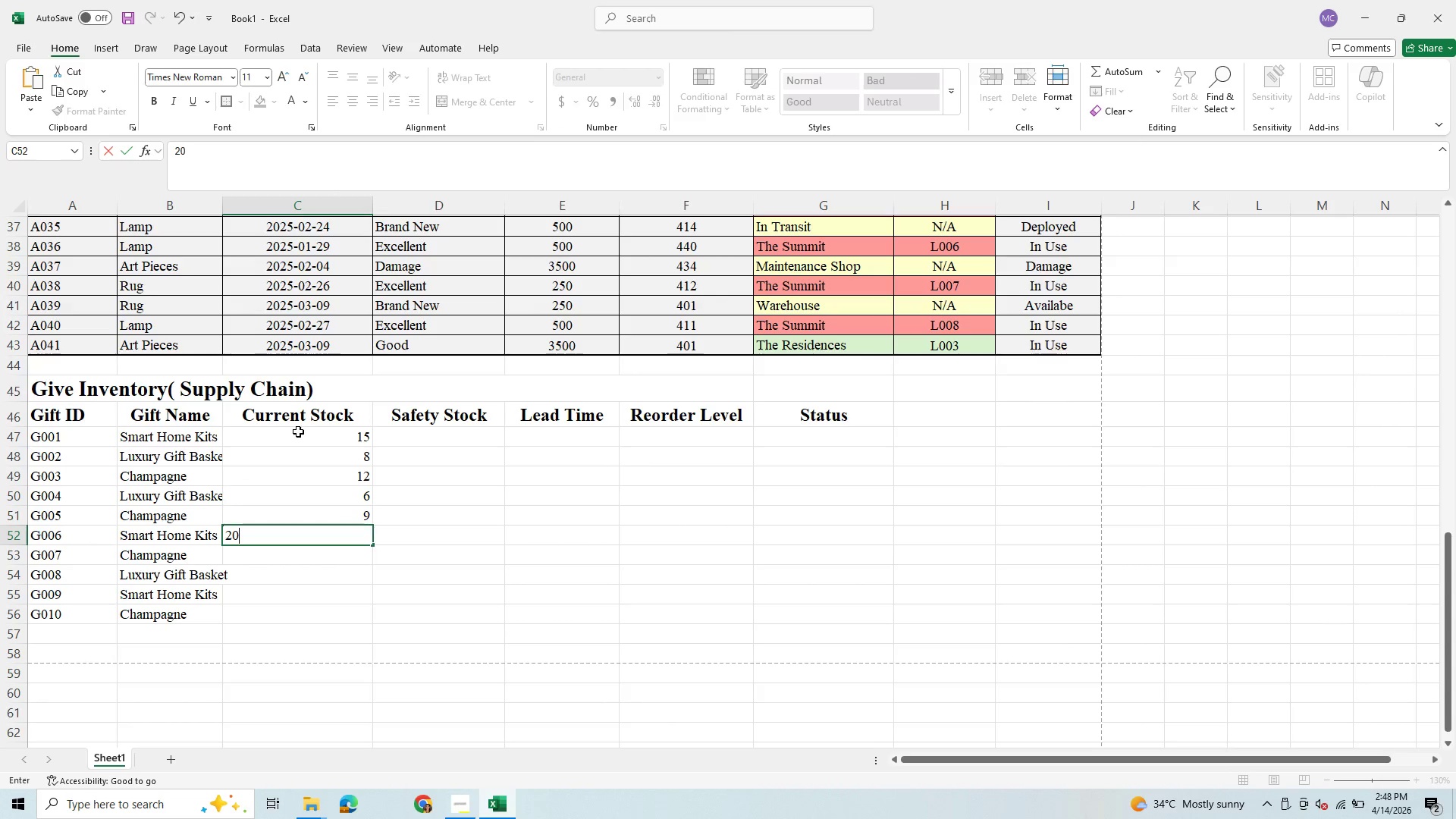 
key(Enter)
 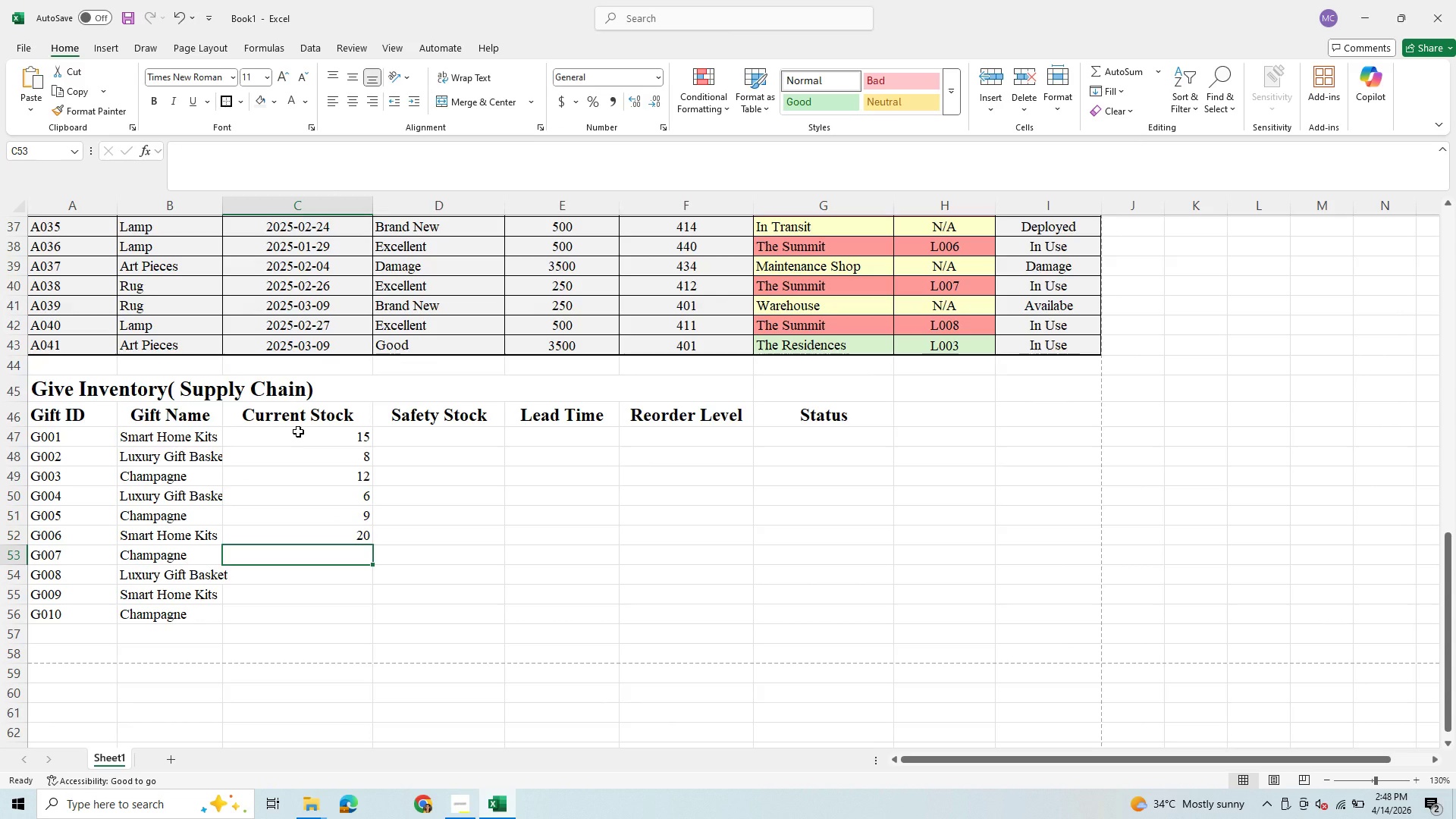 
key(5)
 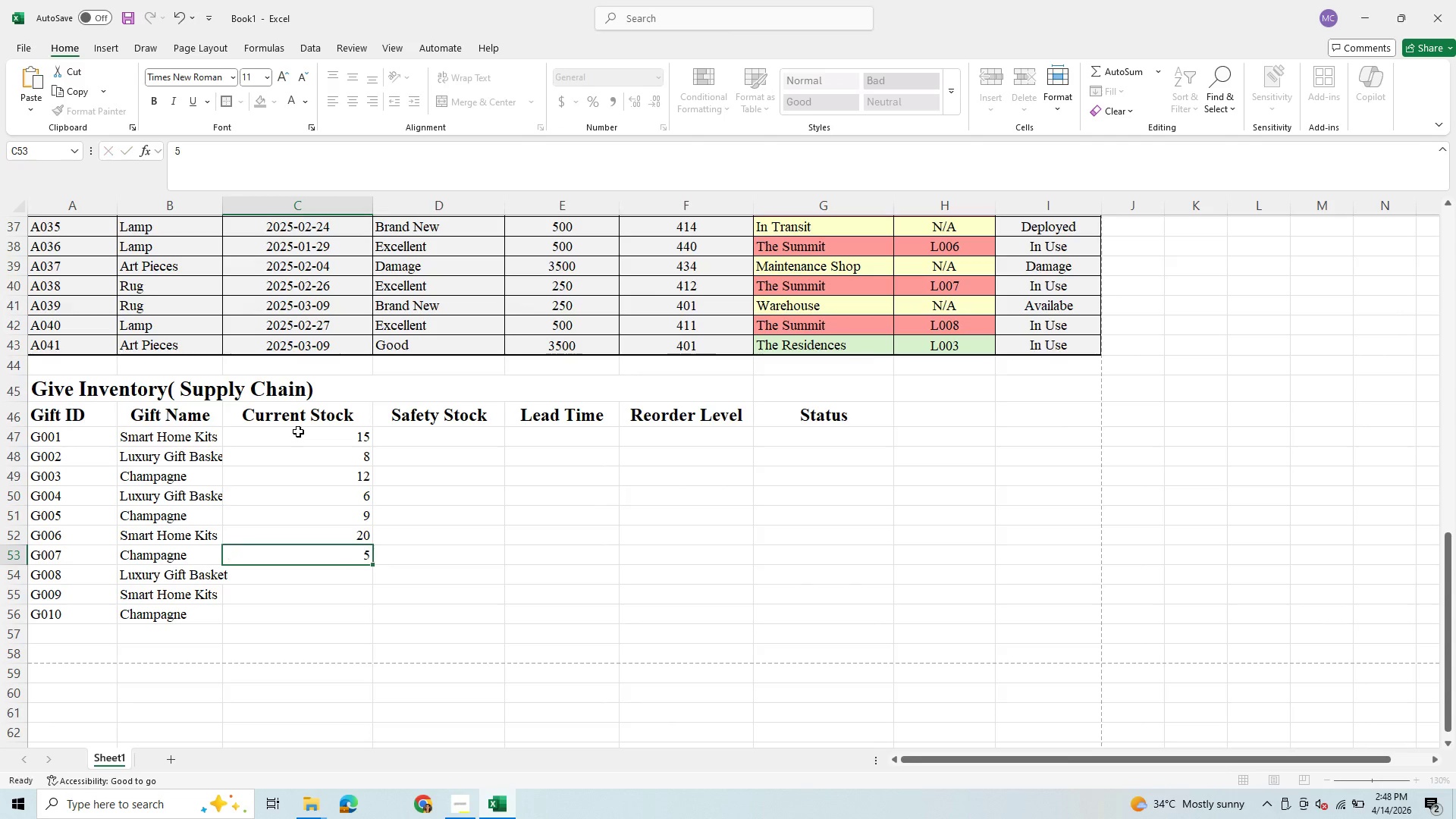 
key(Enter)
 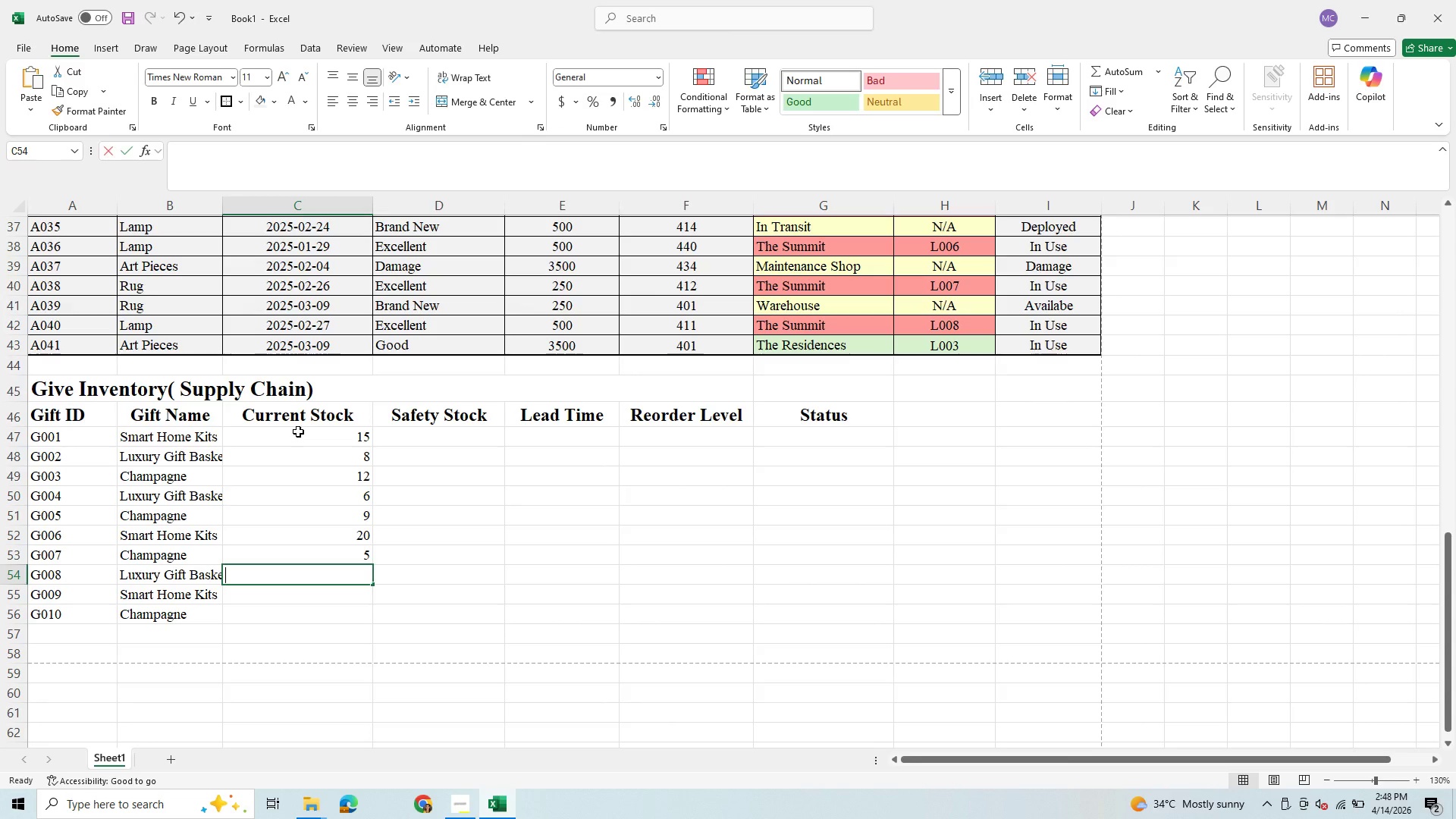 
key(7)
 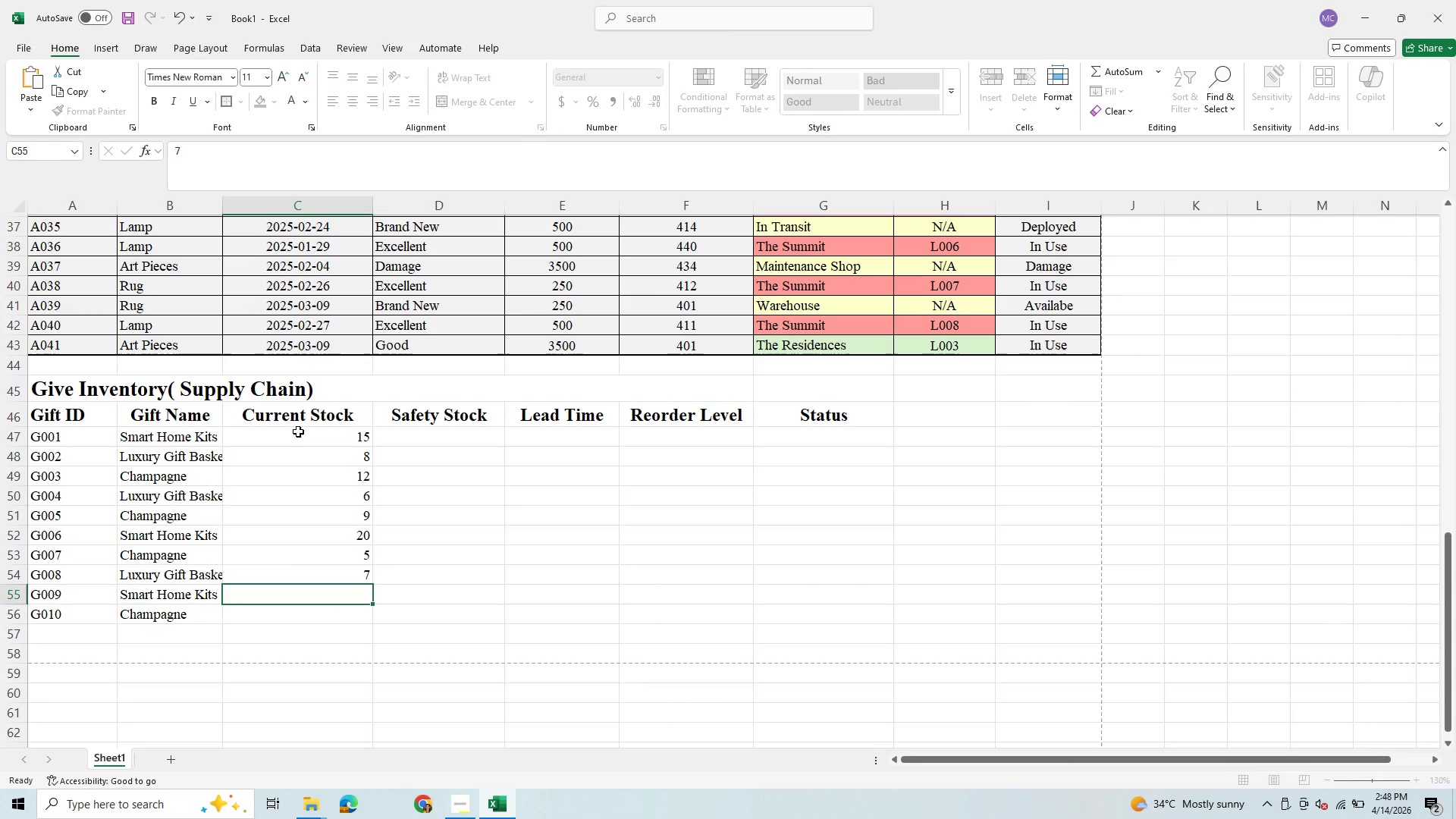 
key(Enter)
 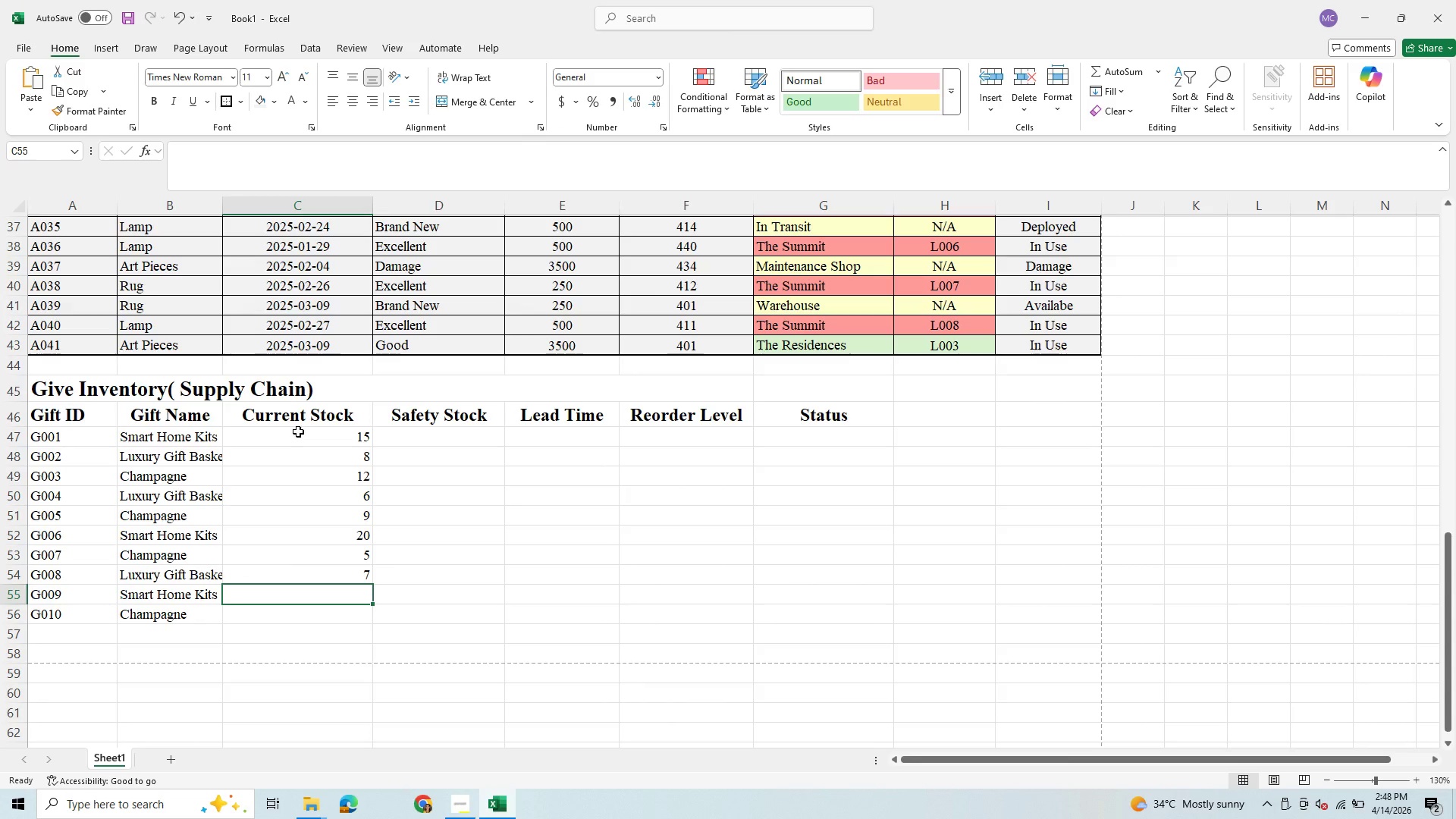 
type(10)
 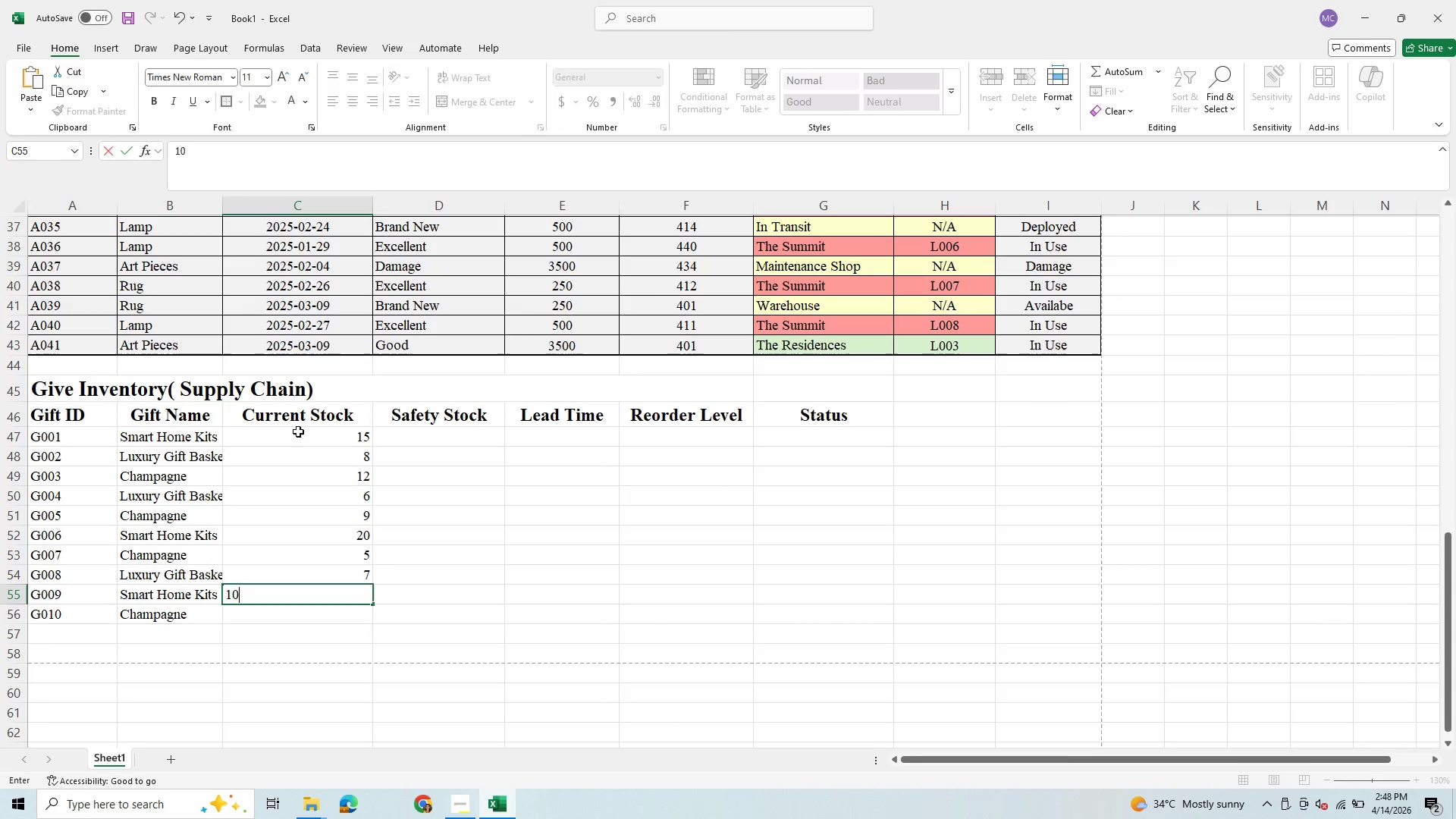 
key(Enter)
 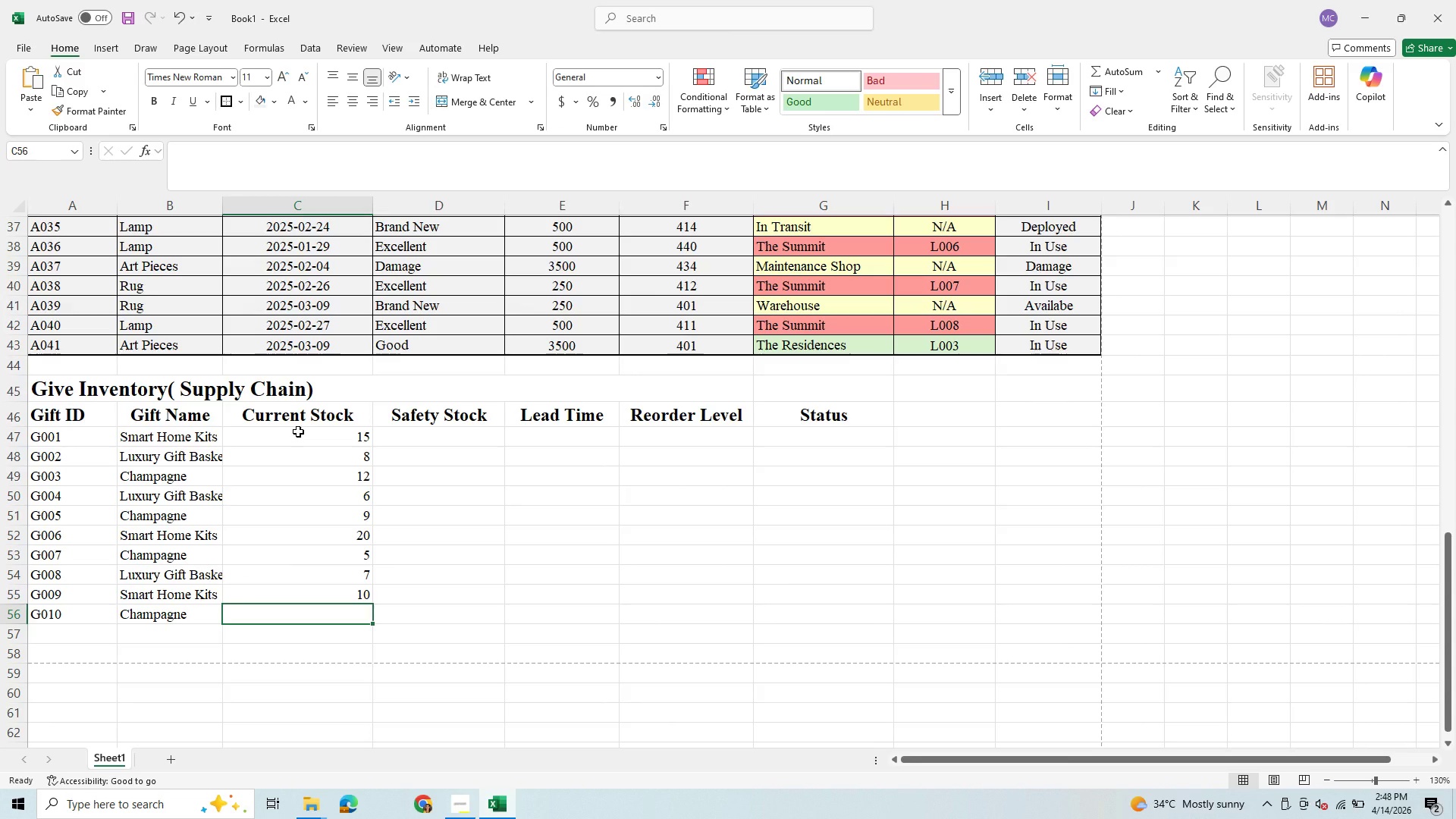 
key(4)
 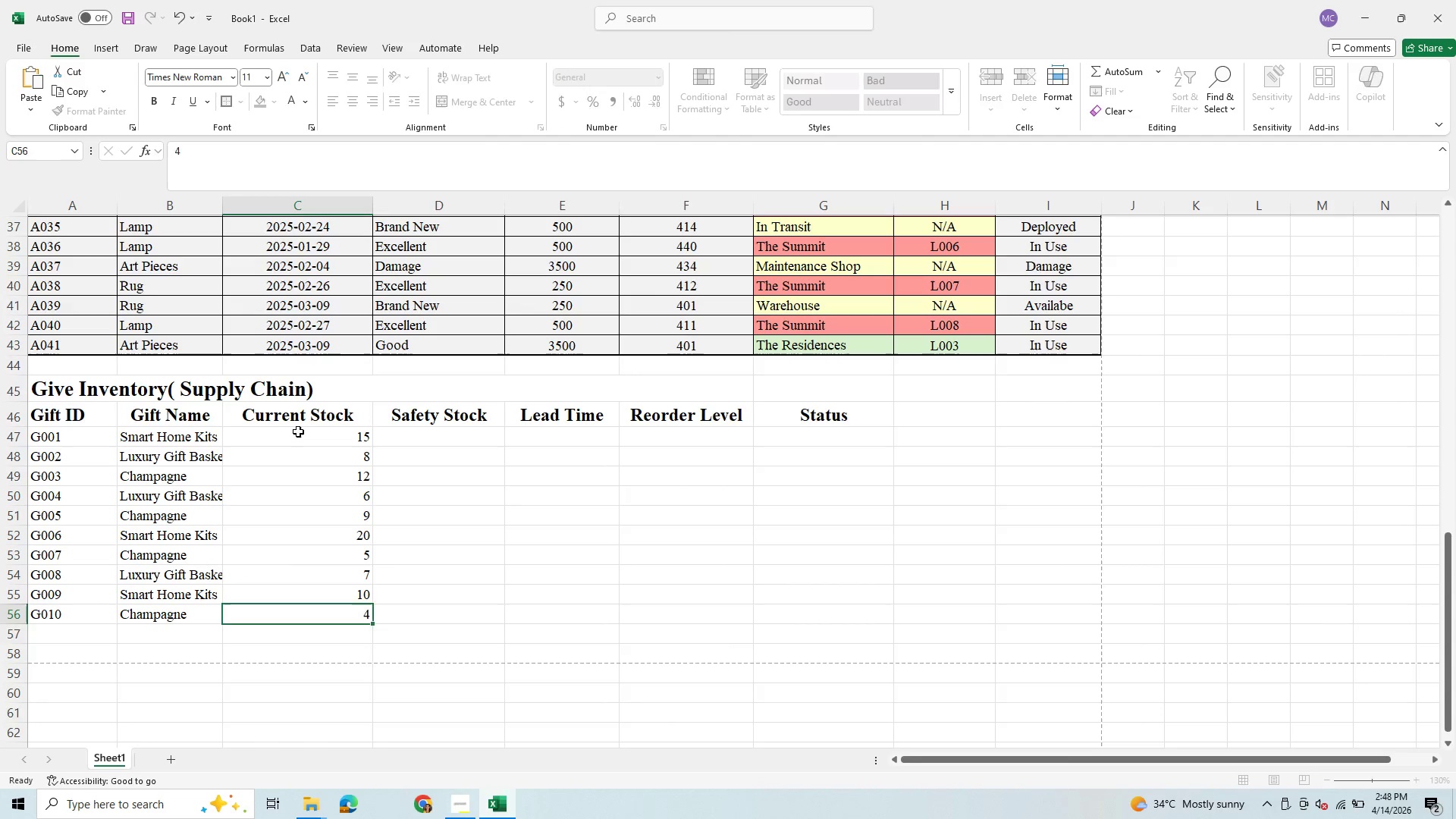 
key(Enter)
 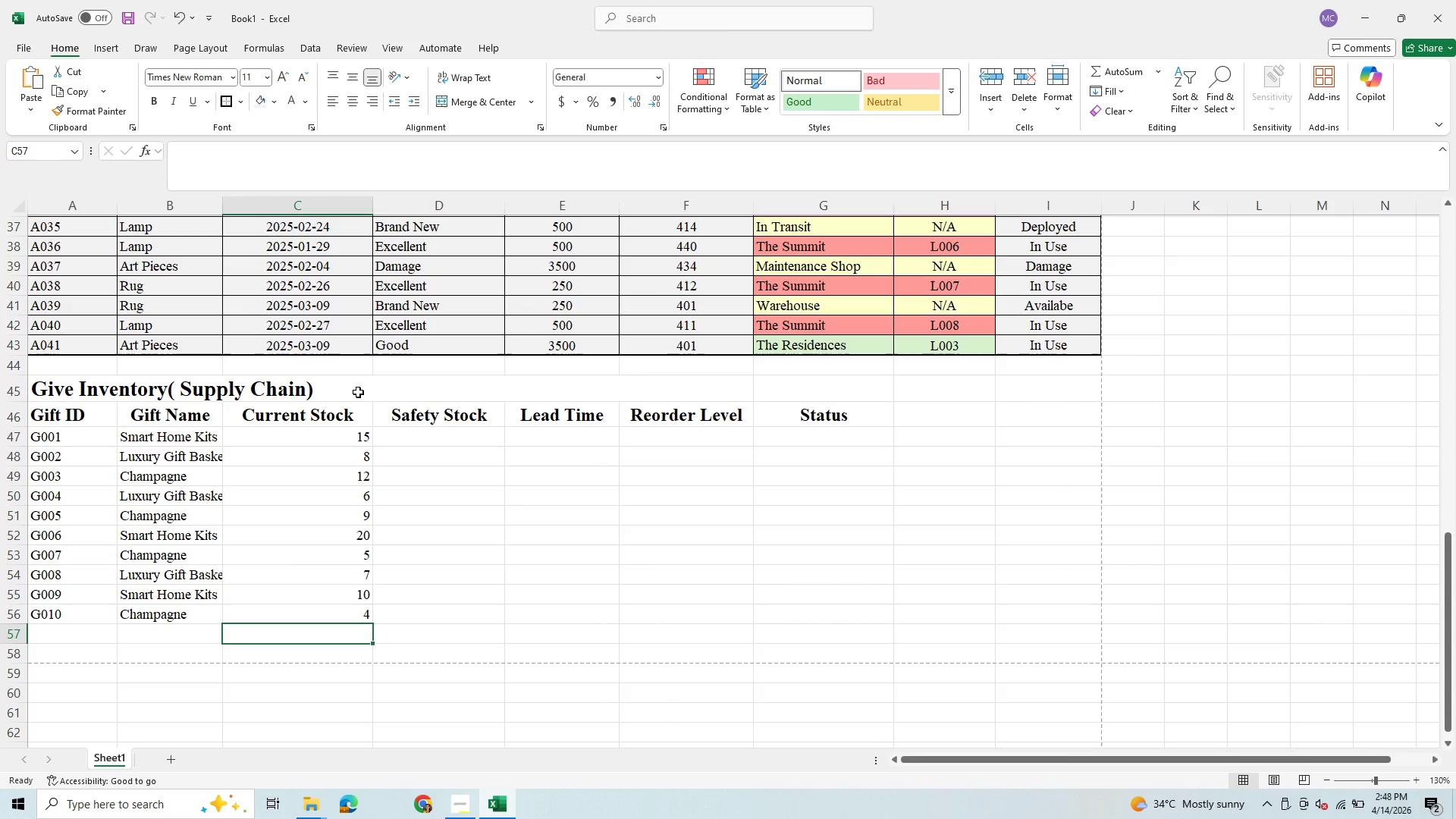 
left_click([440, 439])
 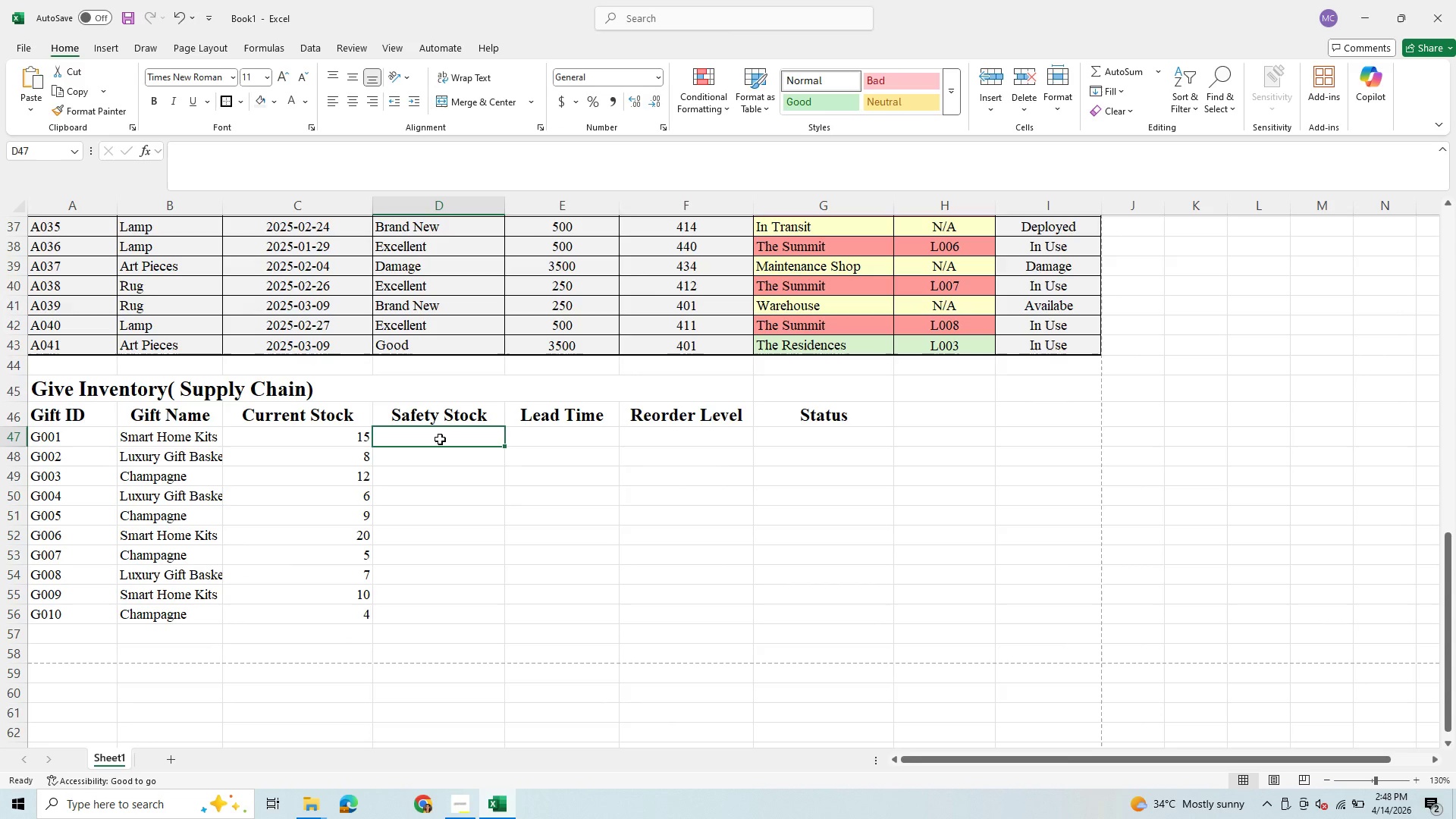 
type(10)
 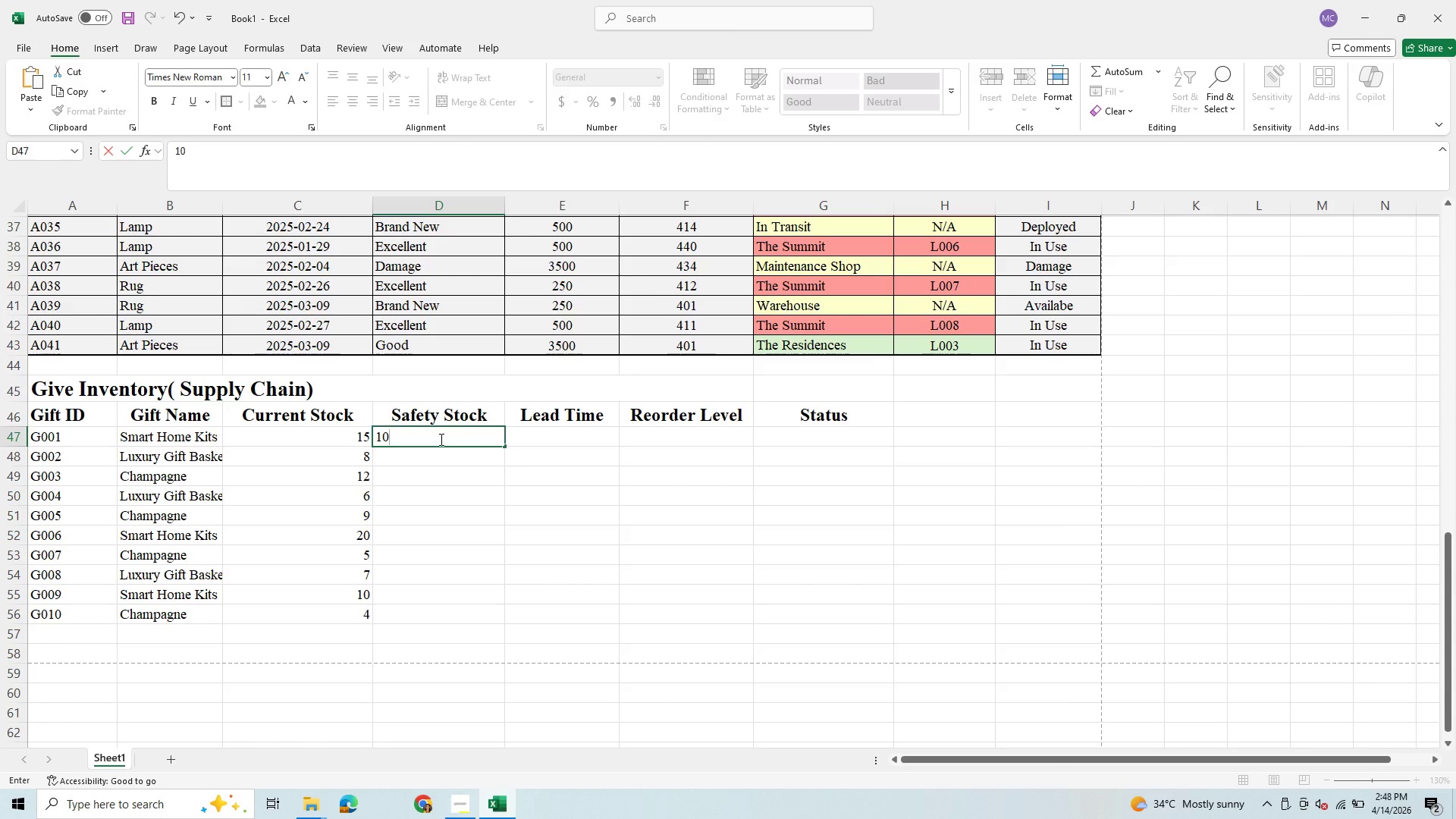 
key(Enter)
 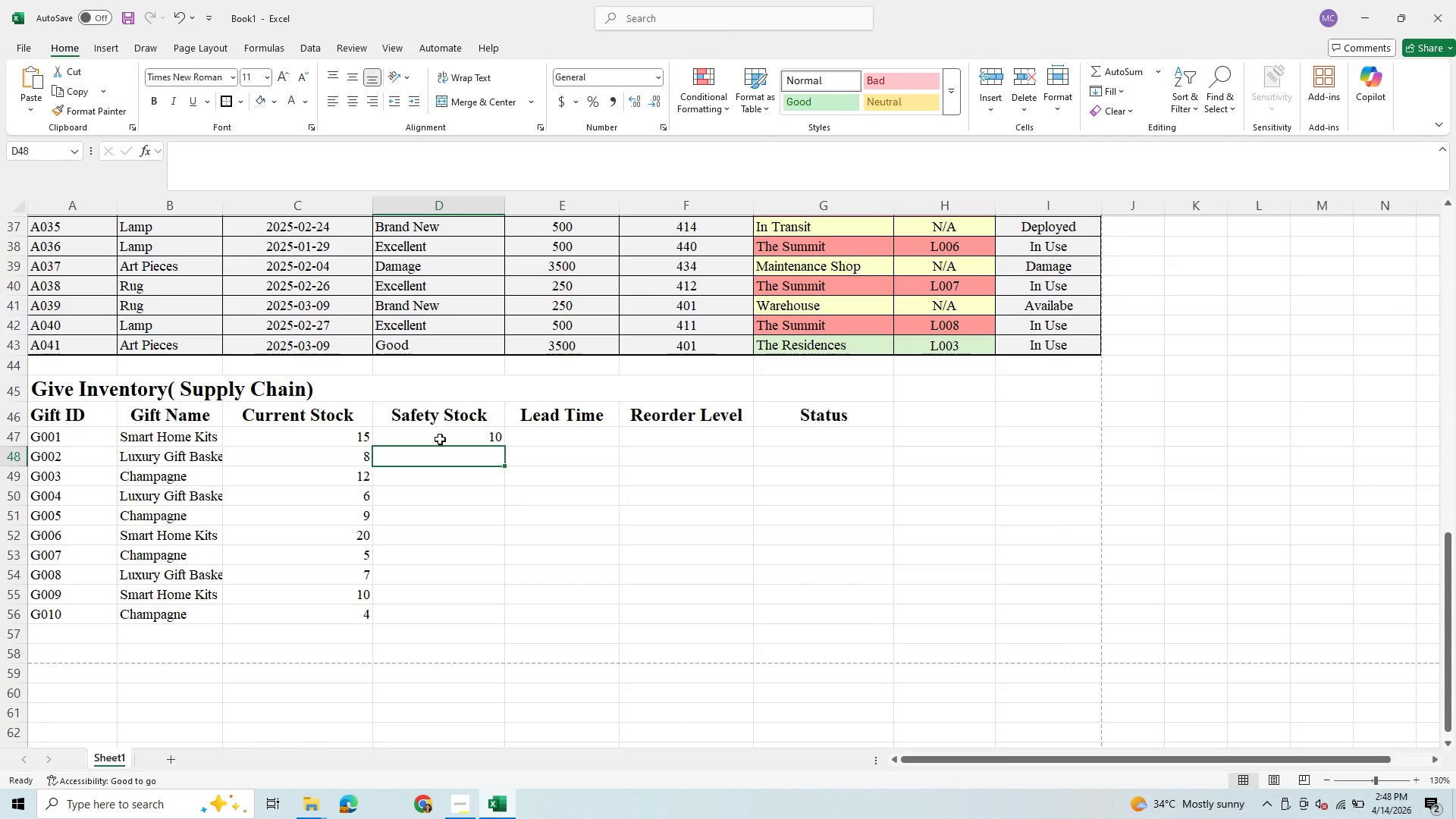 
type(10)
 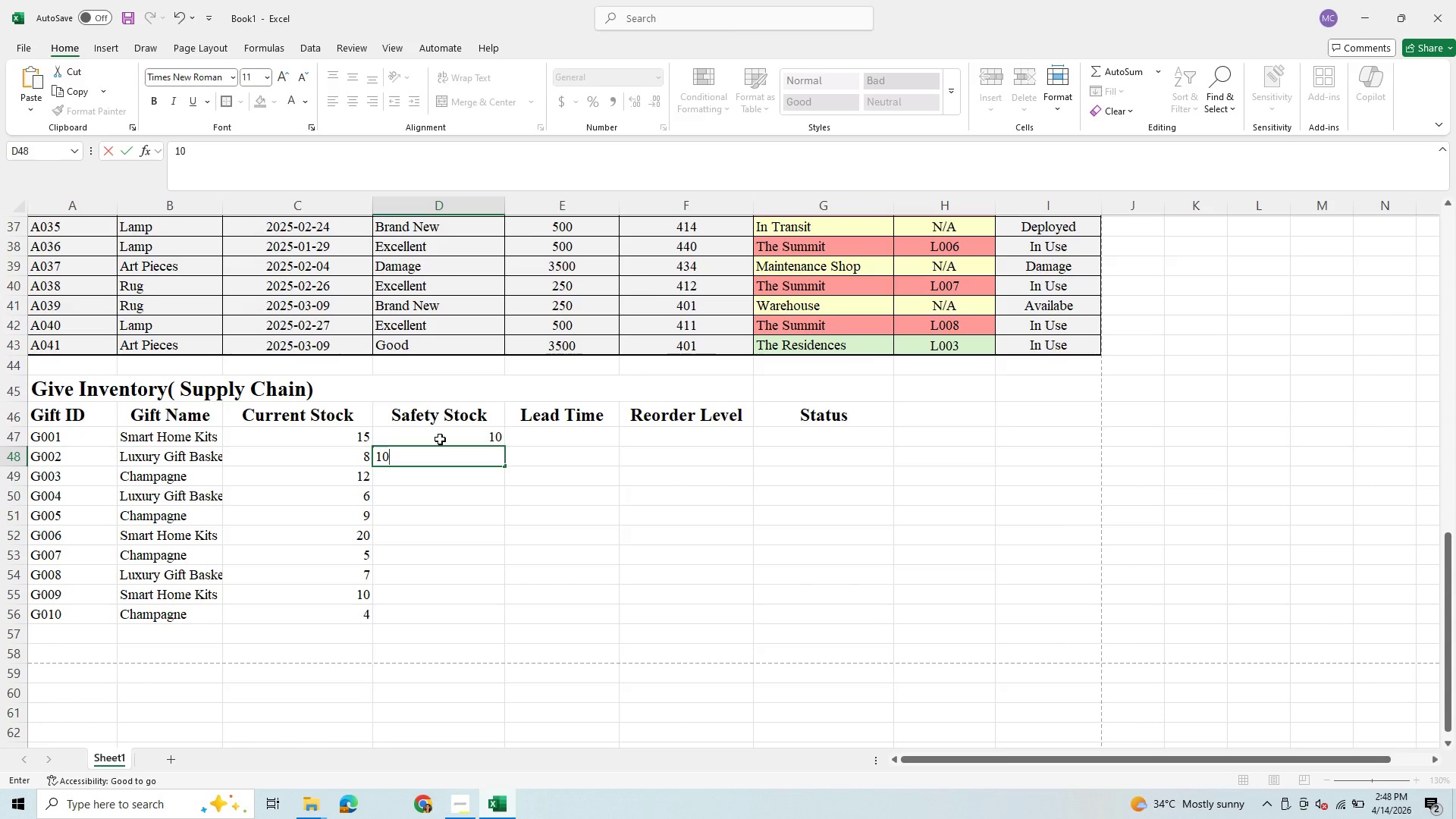 
key(Enter)
 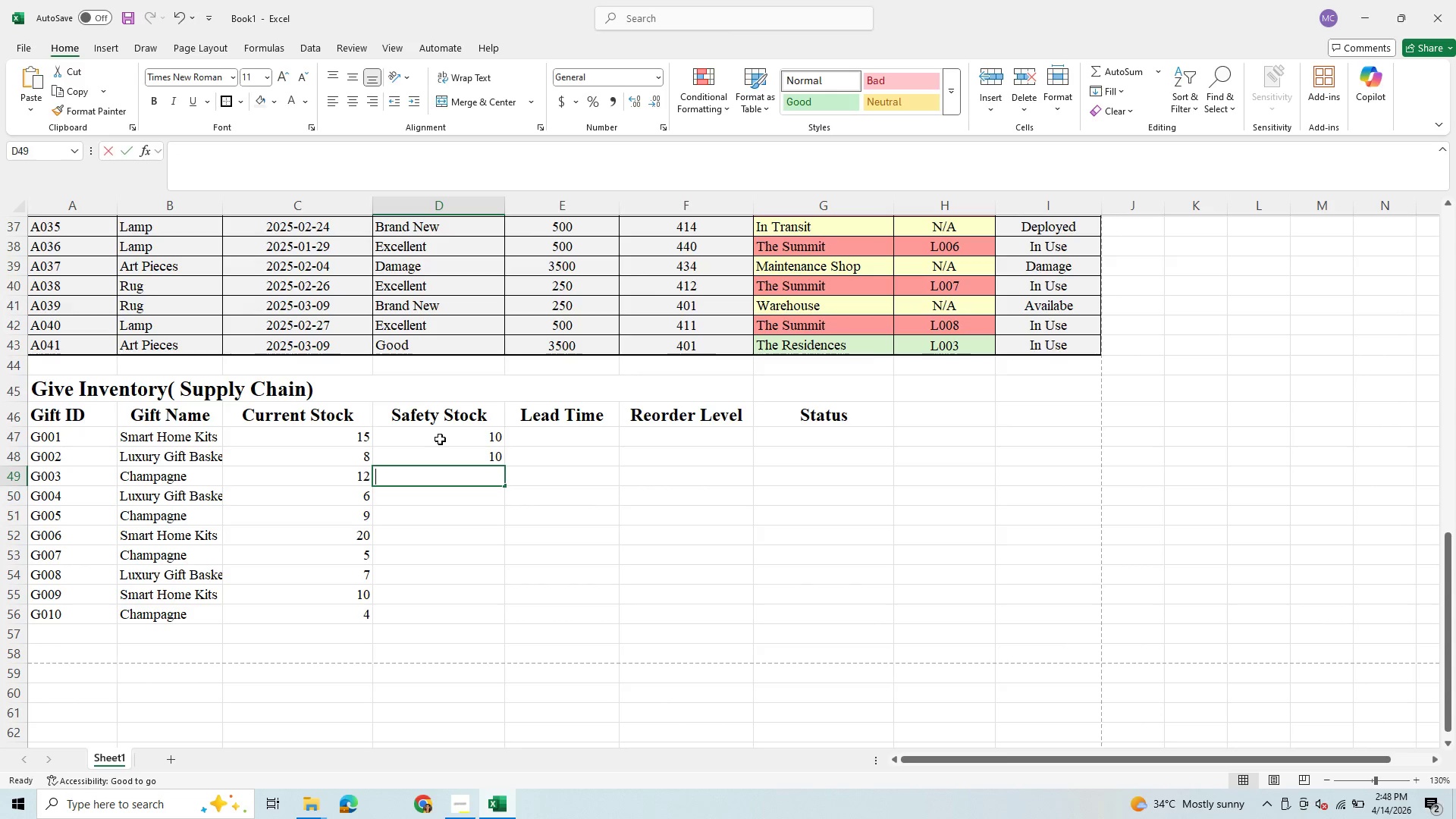 
key(8)
 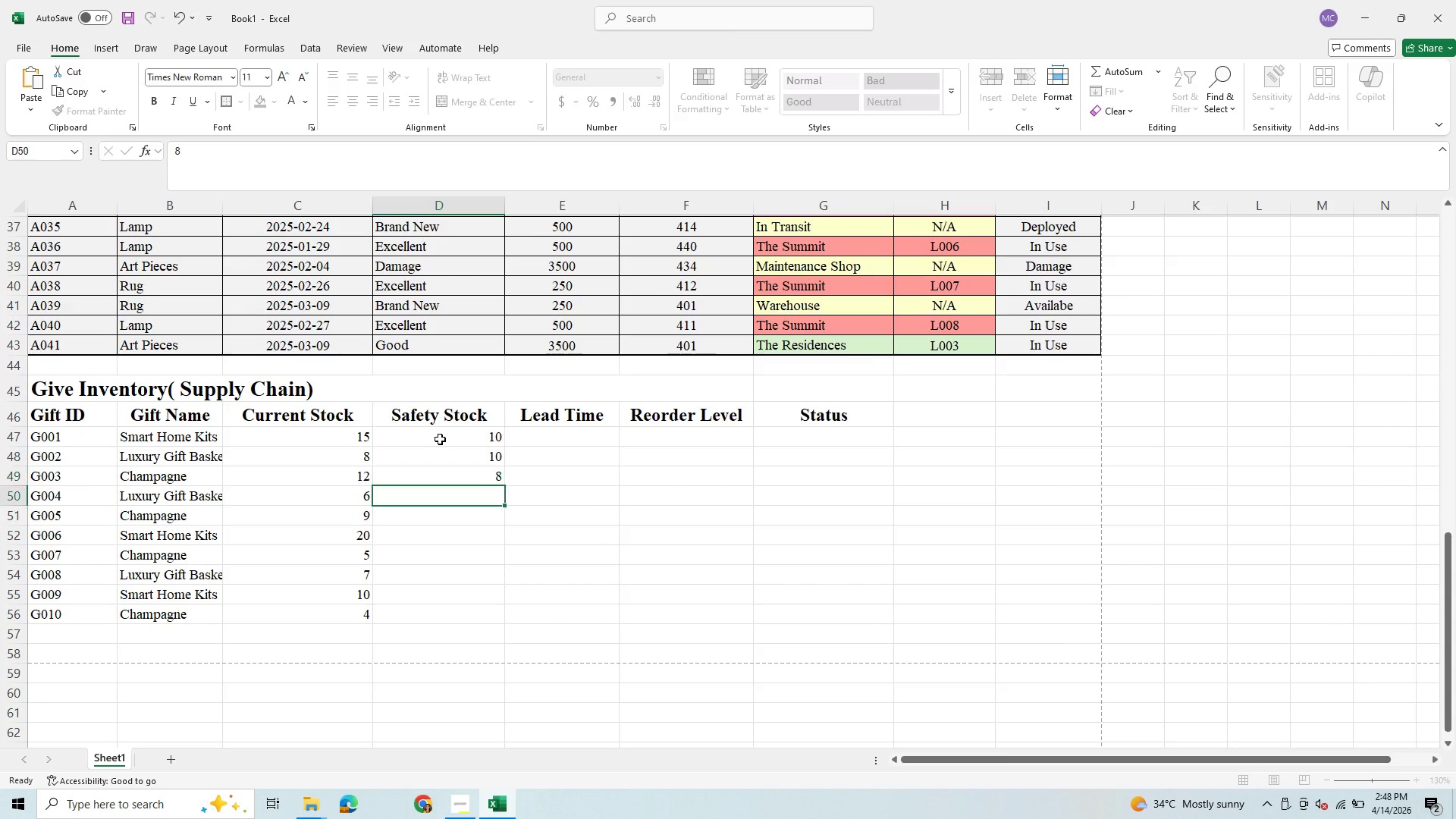 
key(Enter)
 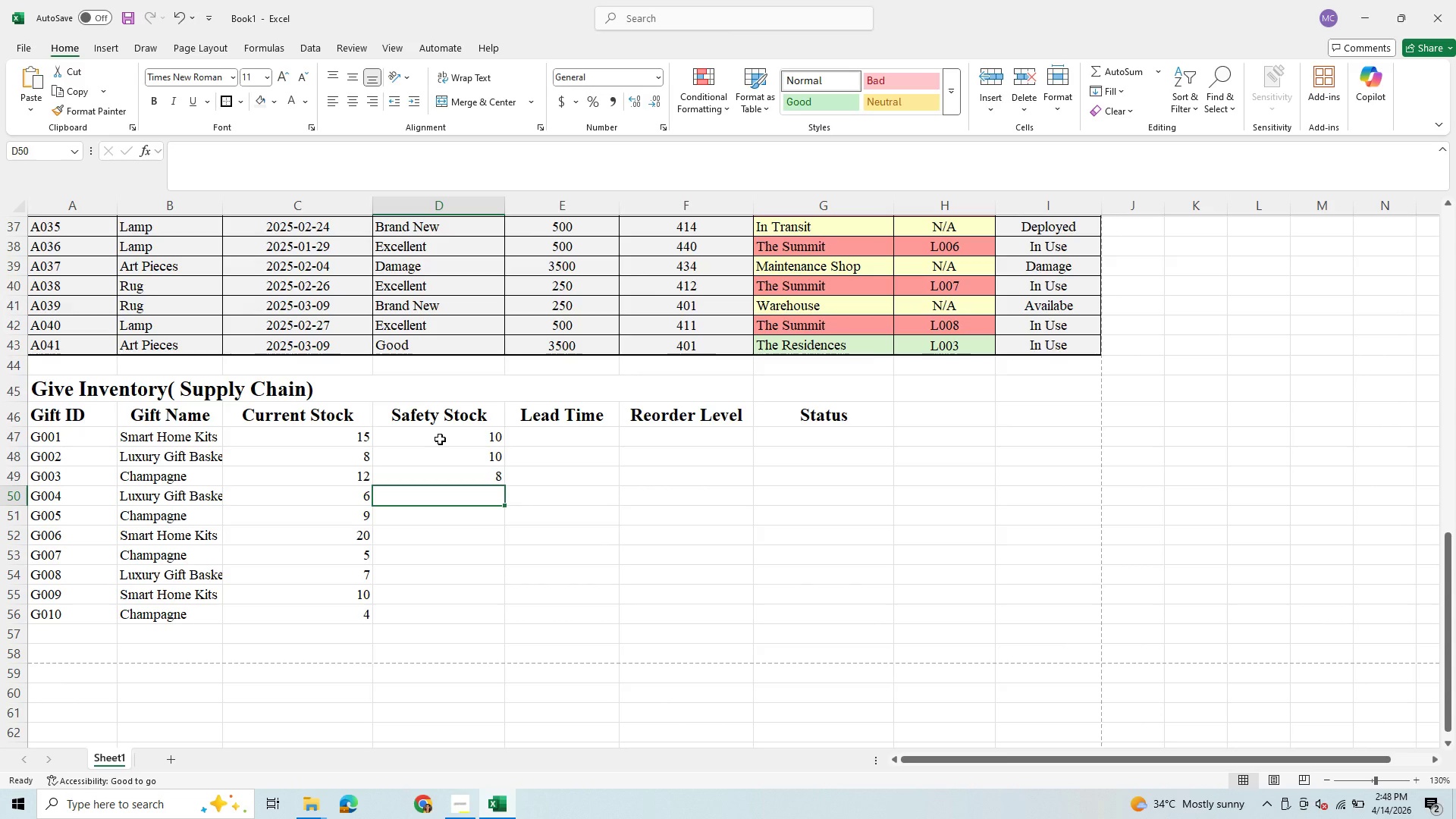 
key(8)
 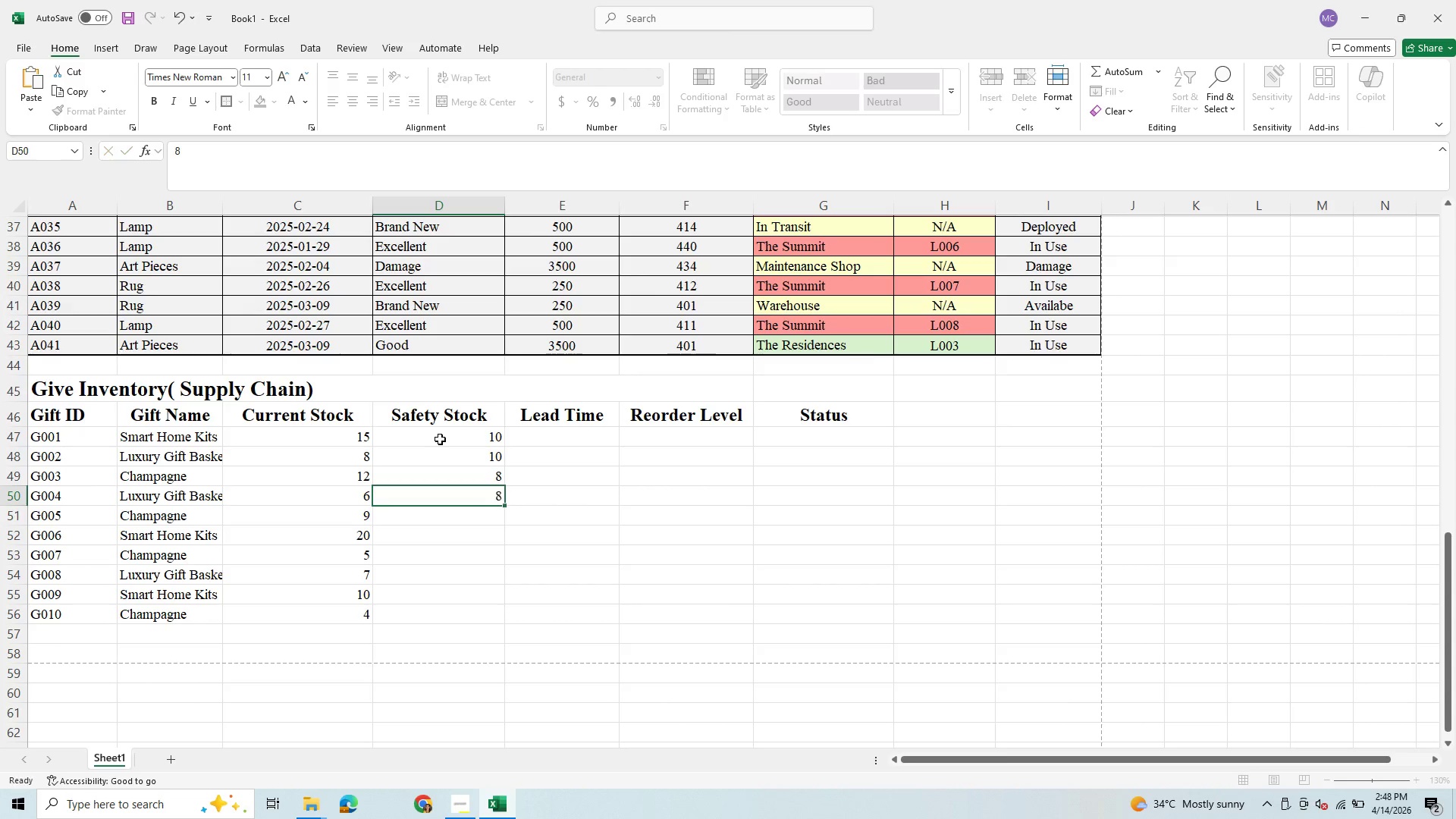 
key(Enter)
 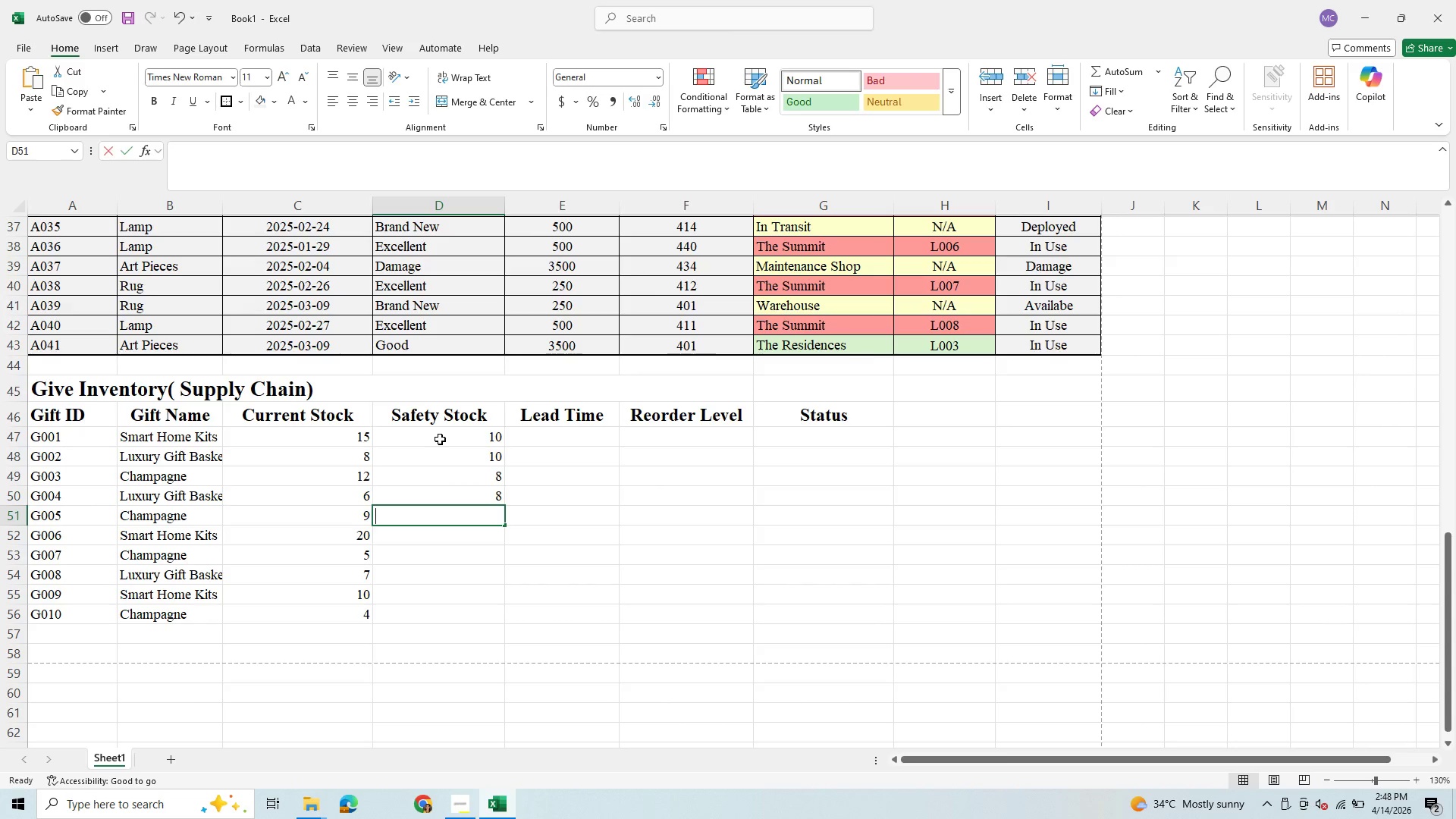 
key(6)
 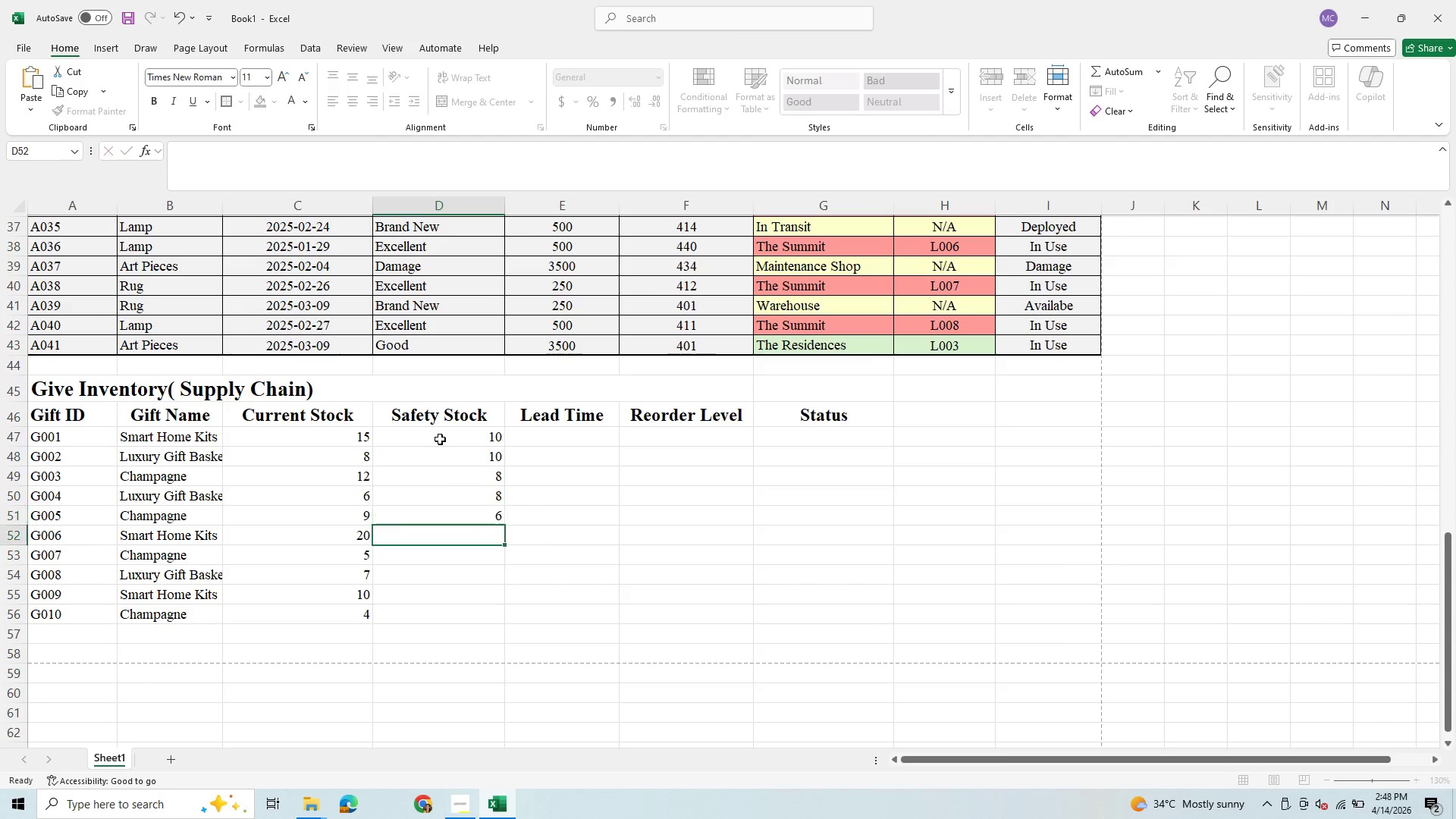 
key(Enter)
 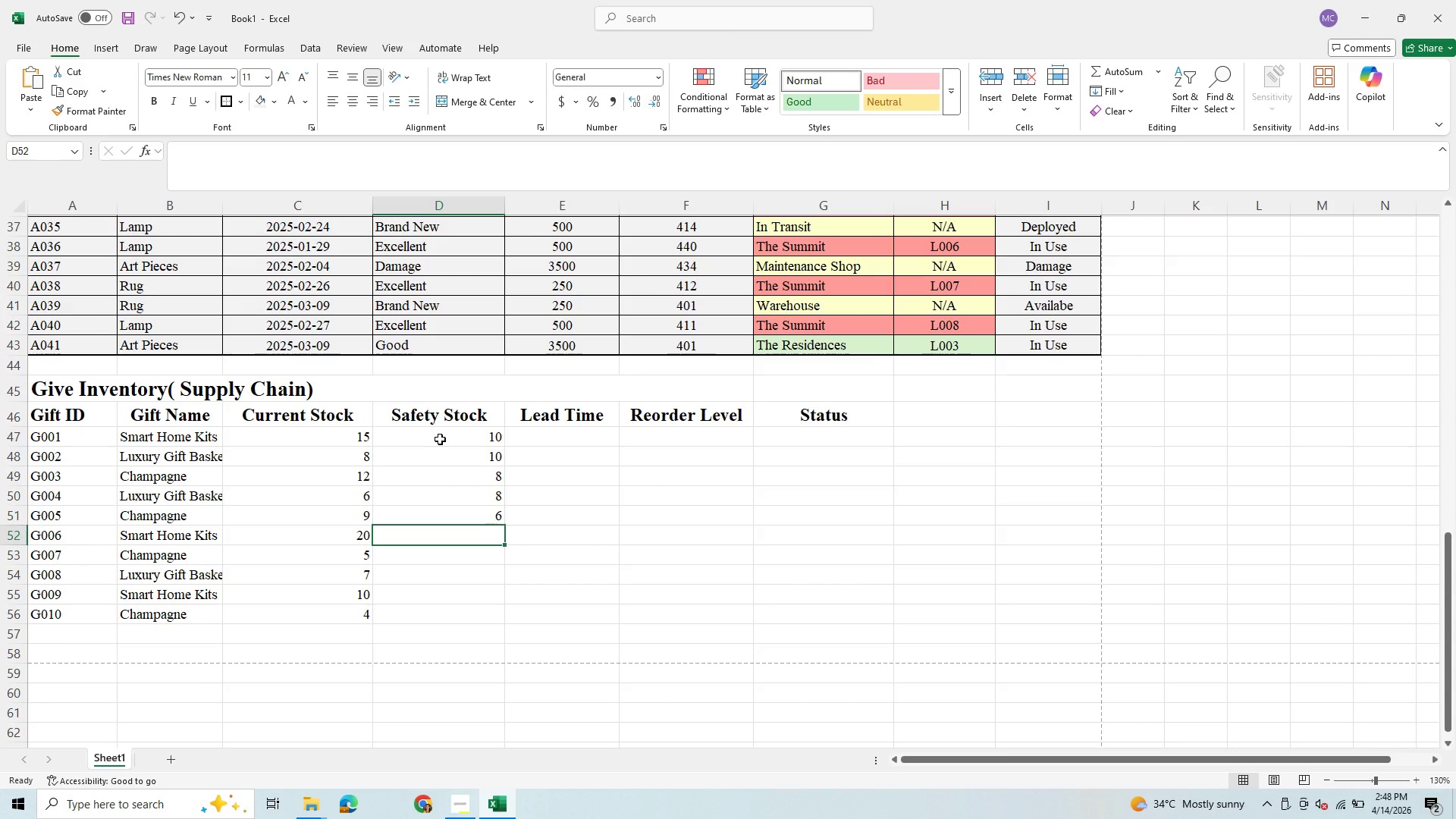 
type(12)
 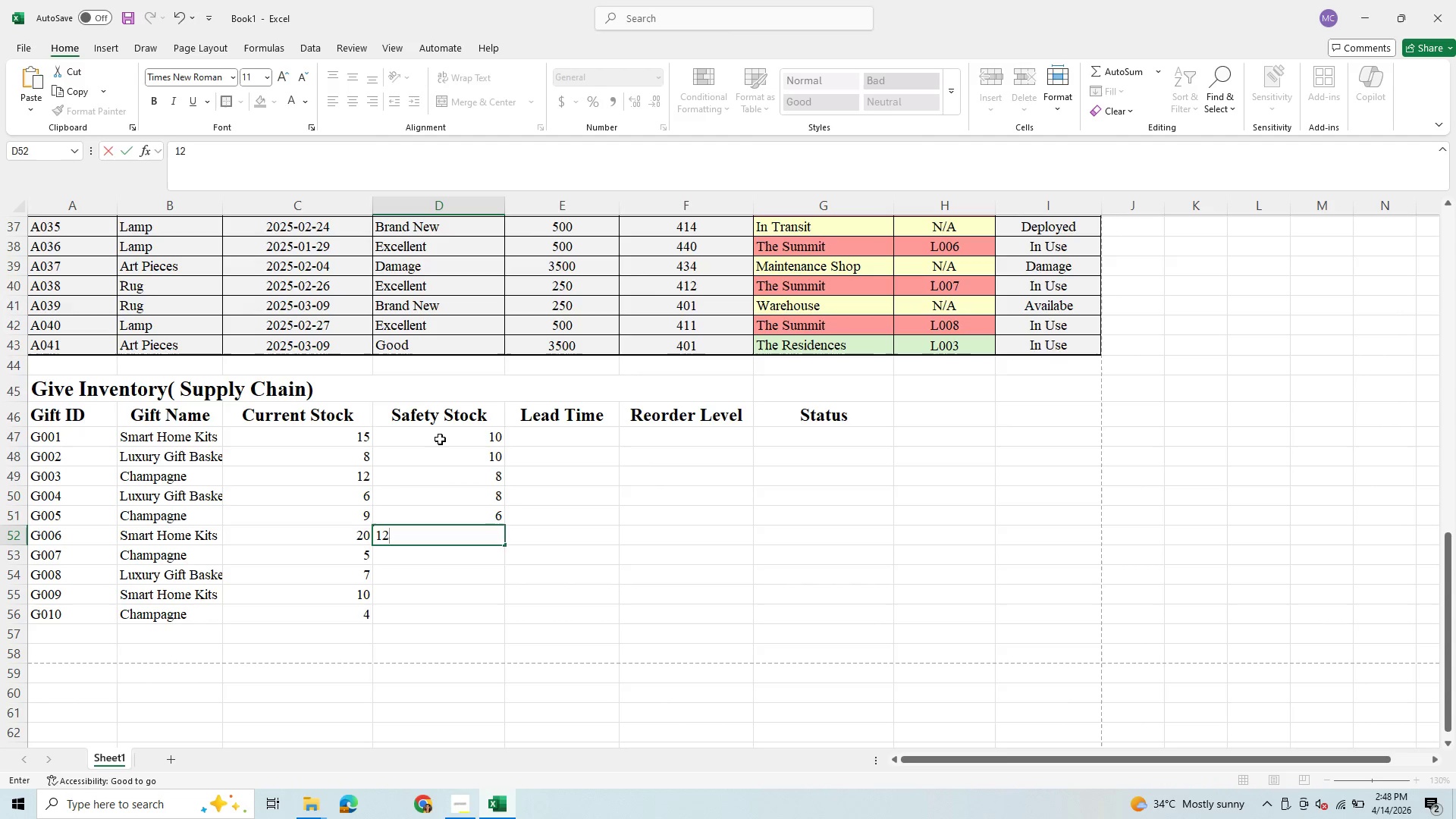 
key(Enter)
 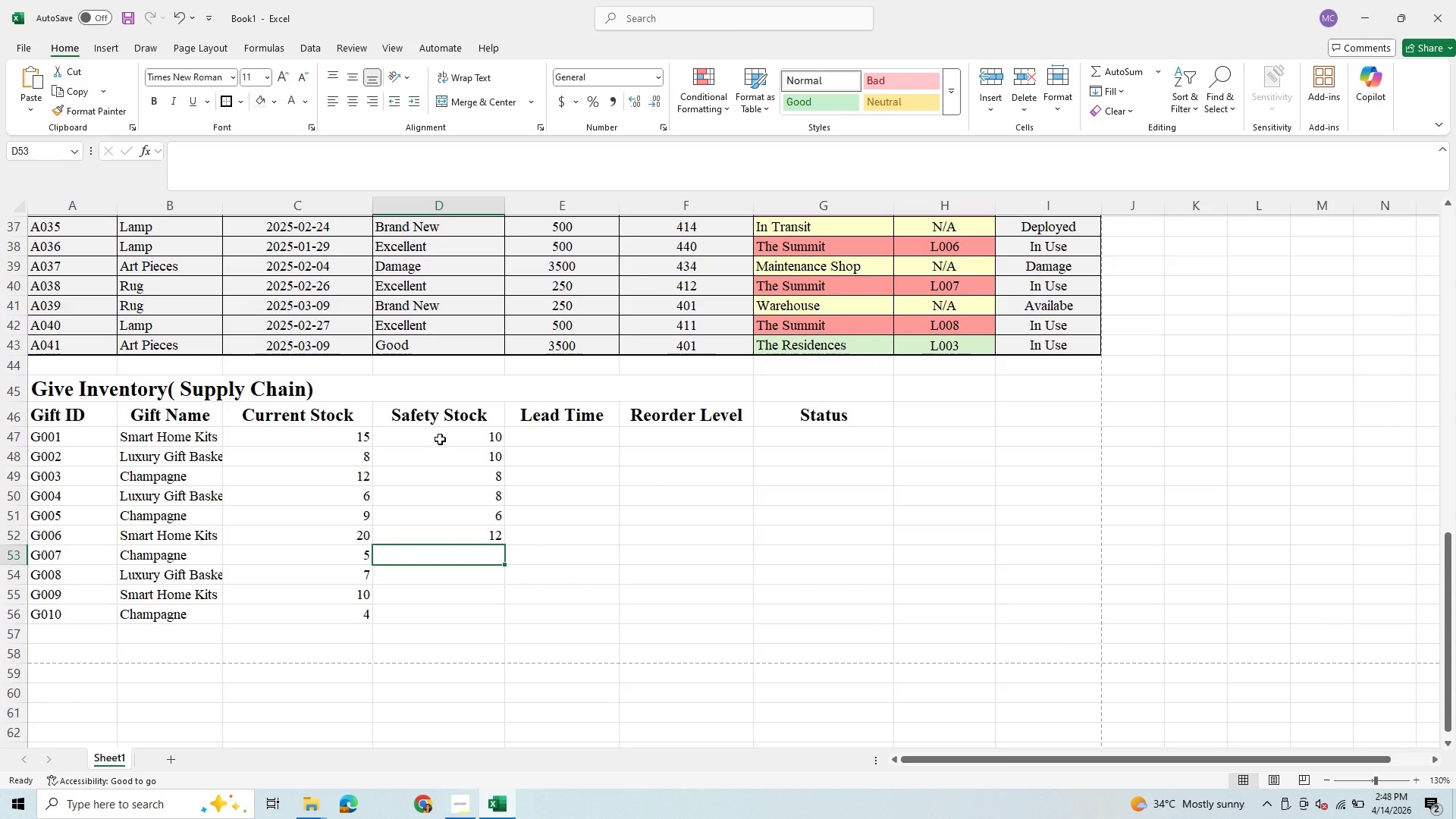 
key(8)
 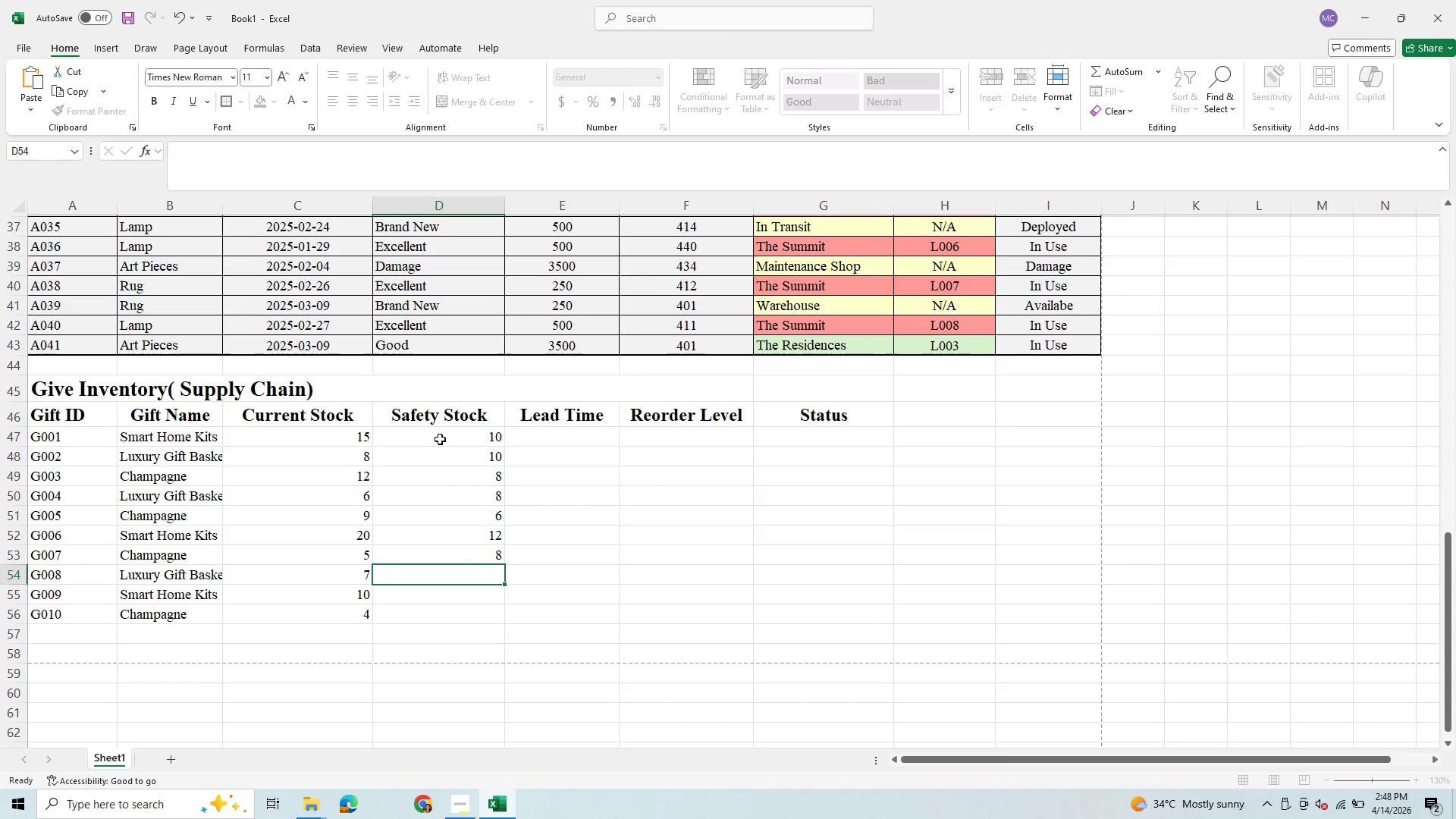 
key(Enter)
 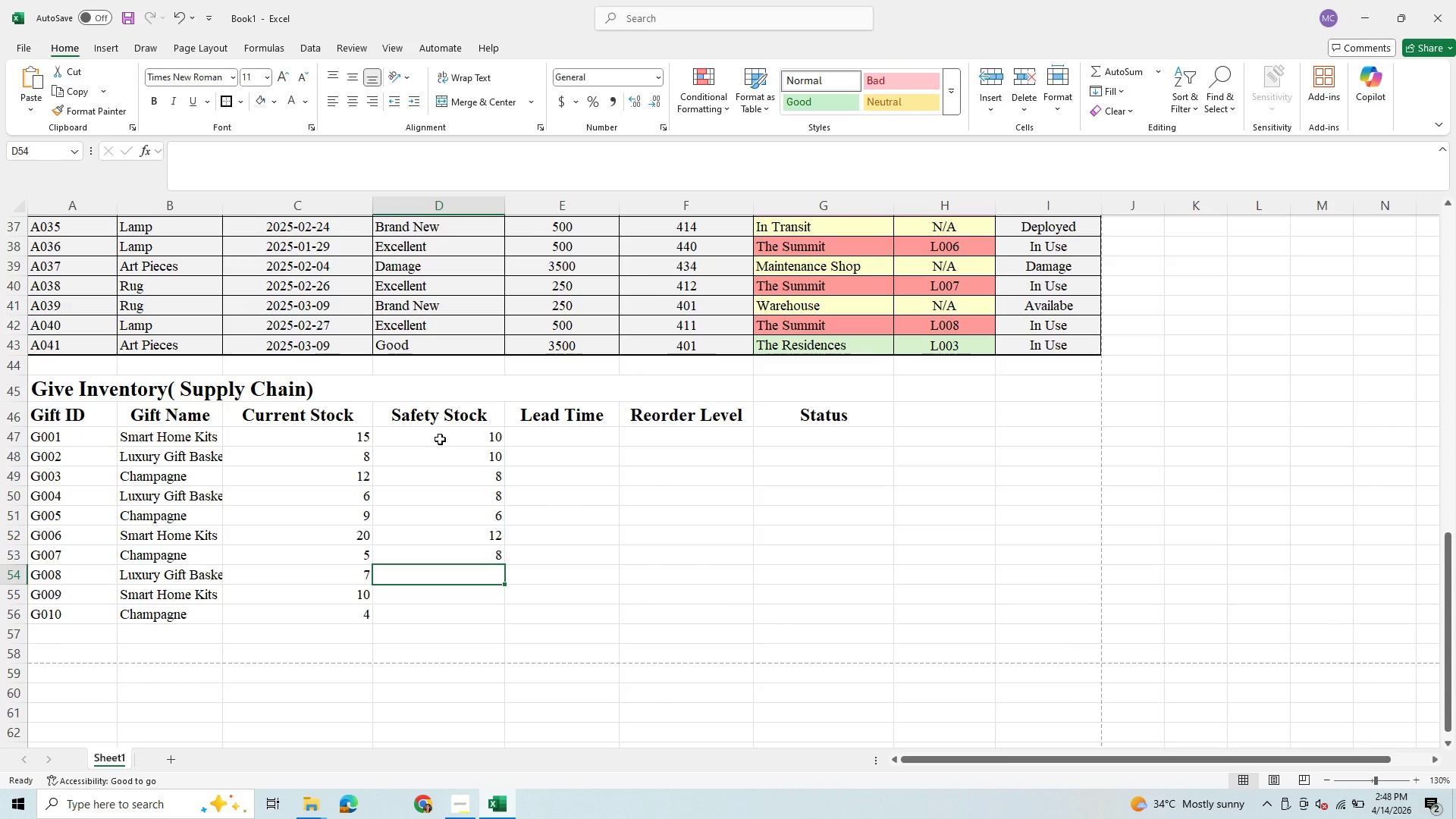 
key(6)
 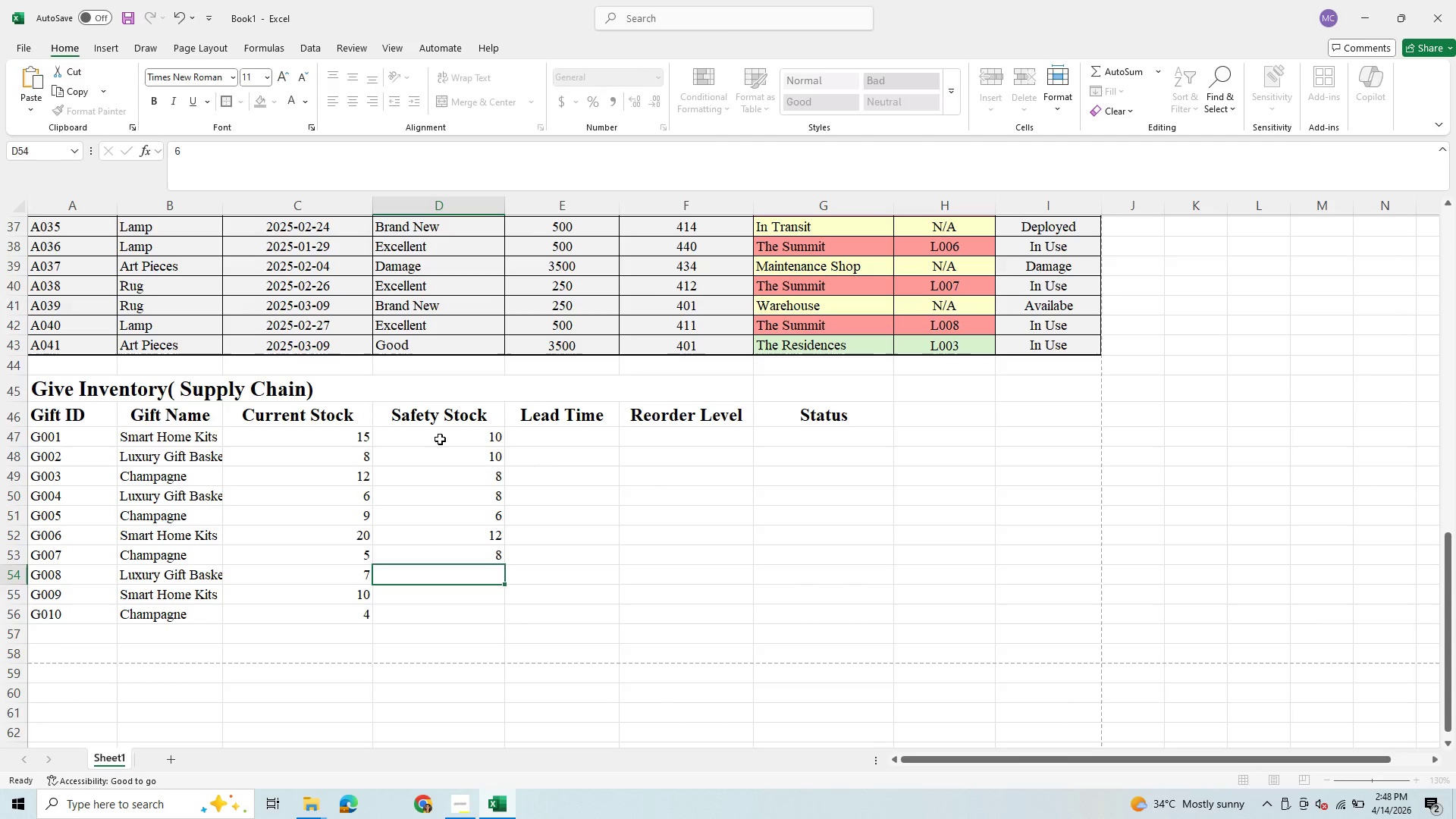 
key(Enter)
 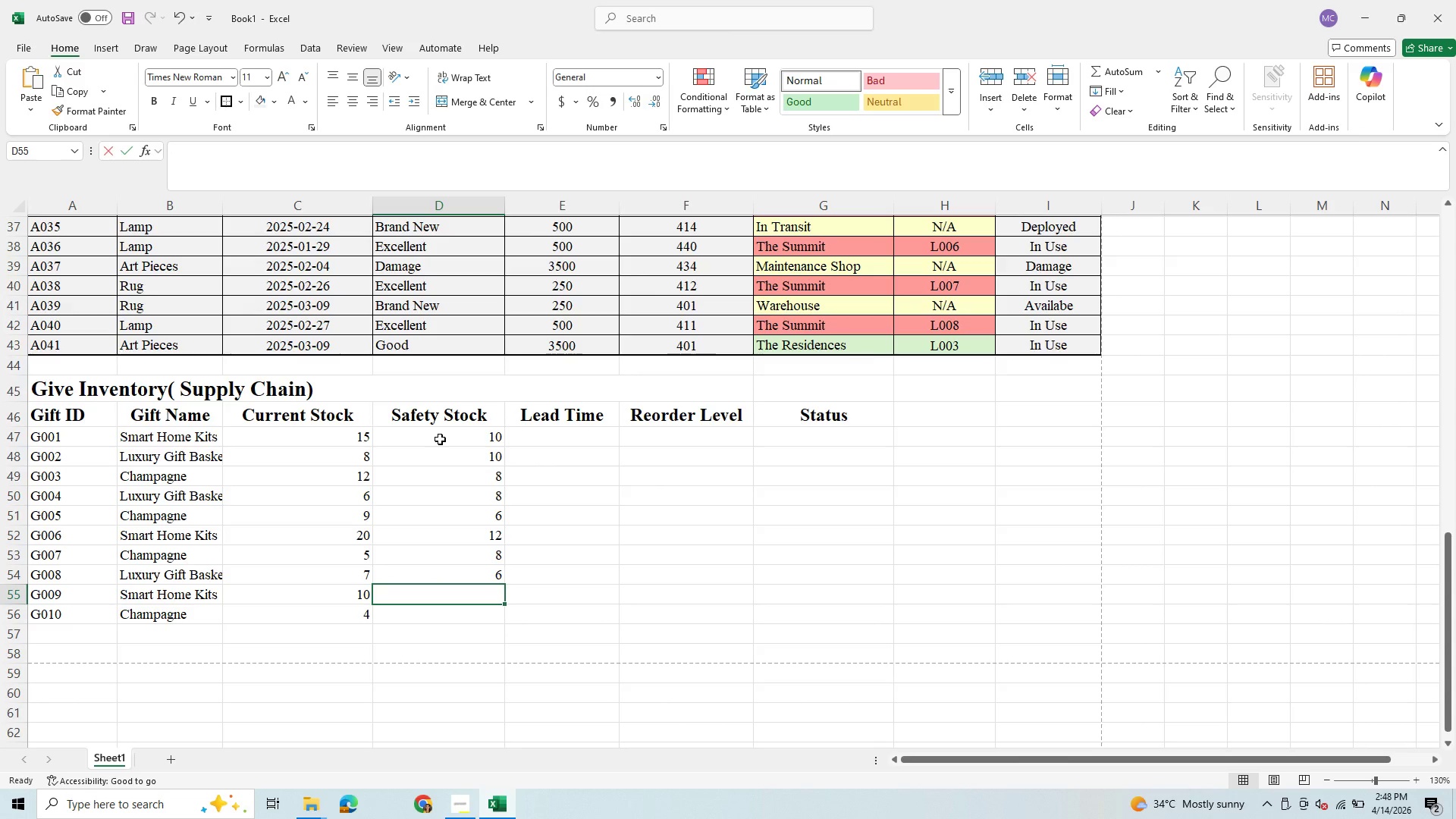 
key(8)
 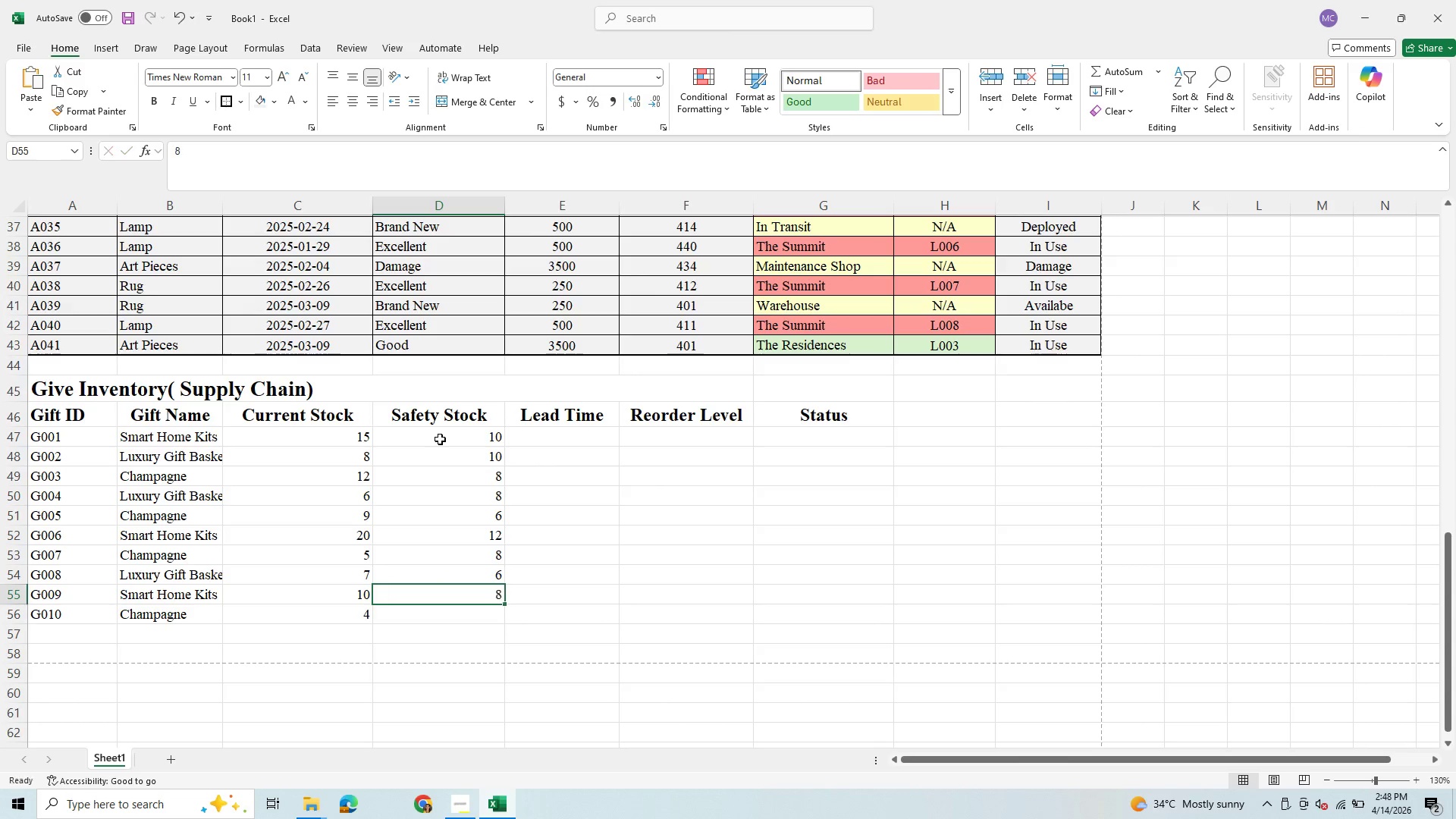 
key(Enter)
 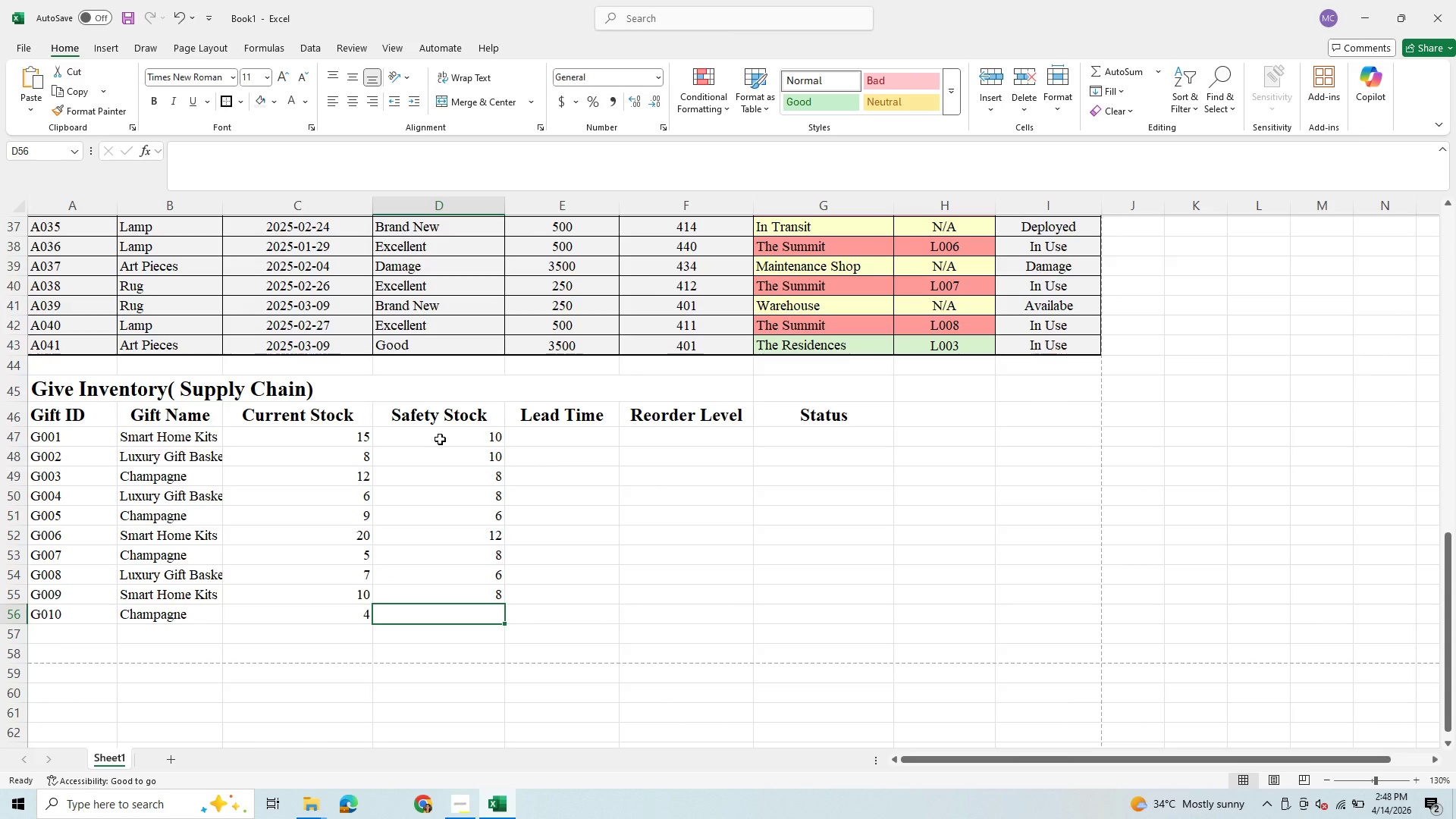 
key(6)
 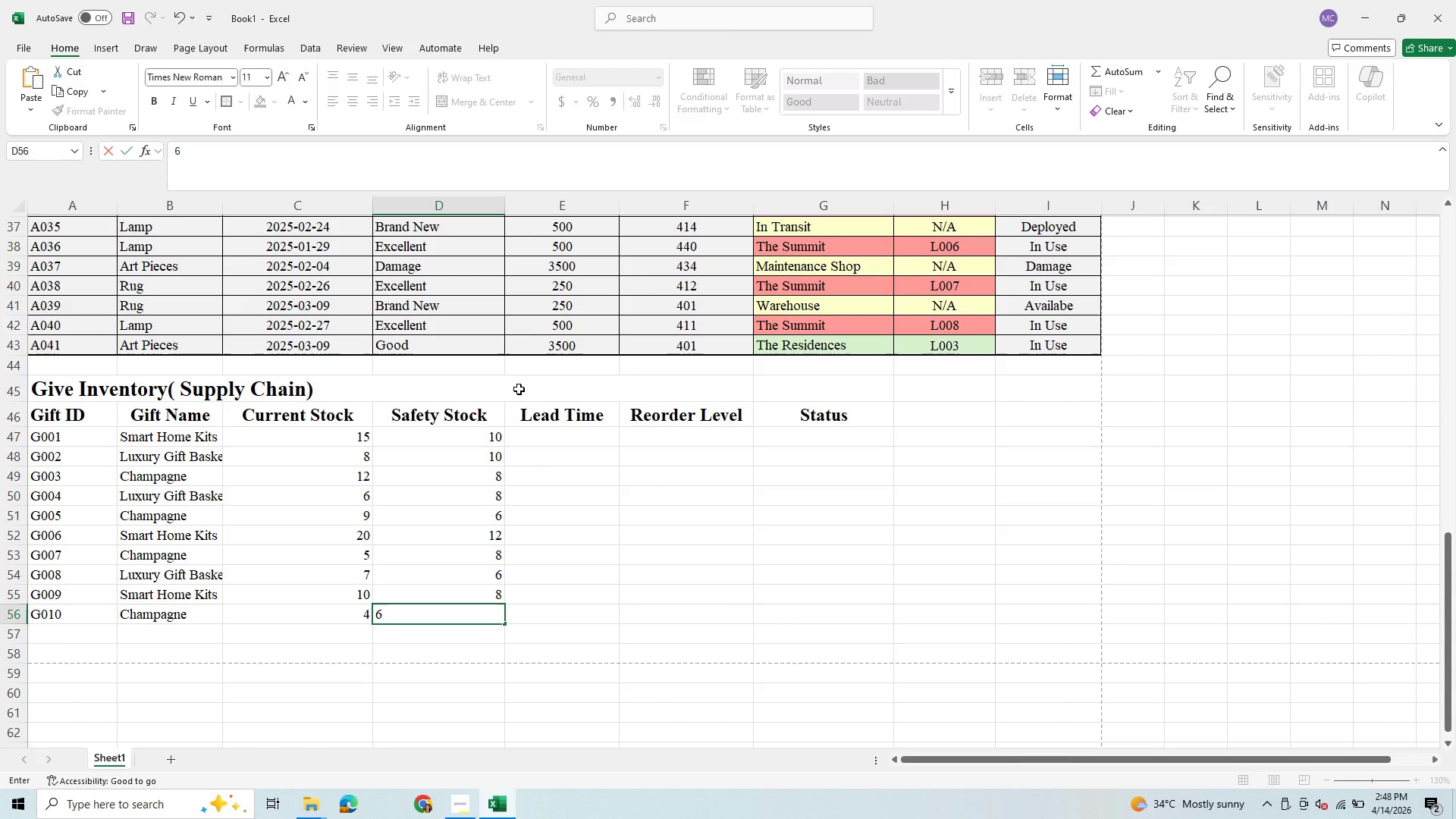 
left_click([585, 437])
 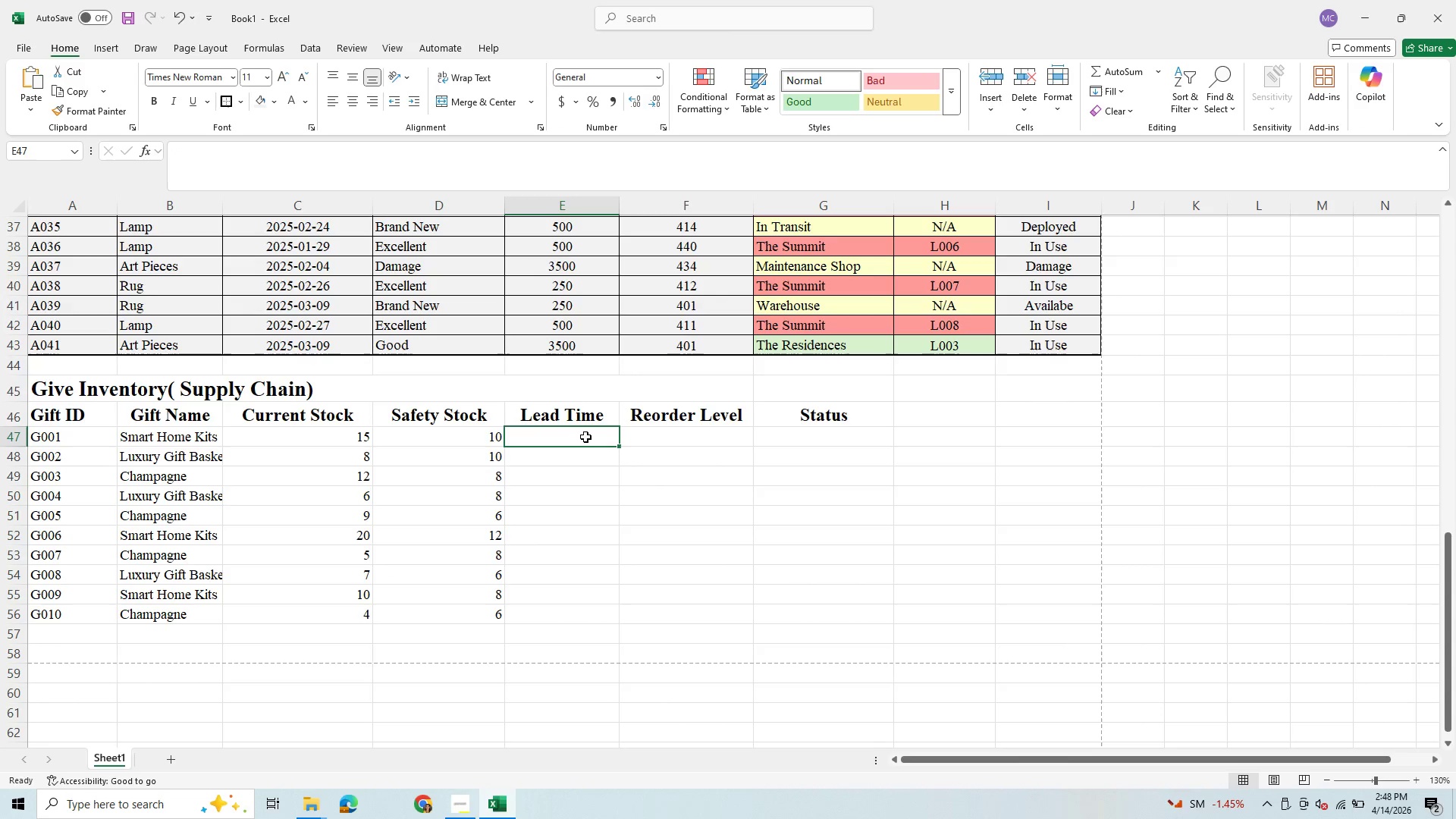 
type(14)
 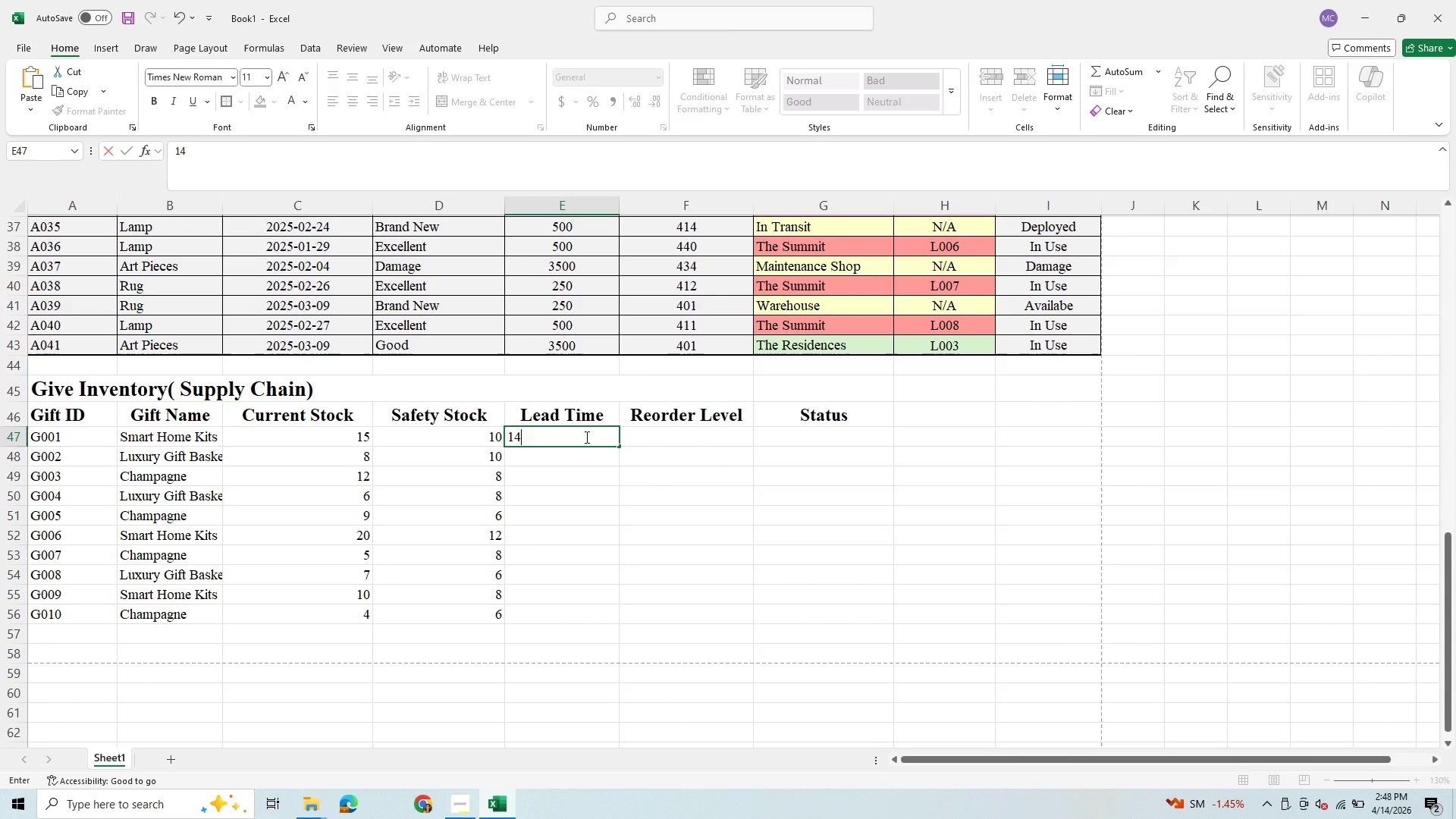 
key(Enter)
 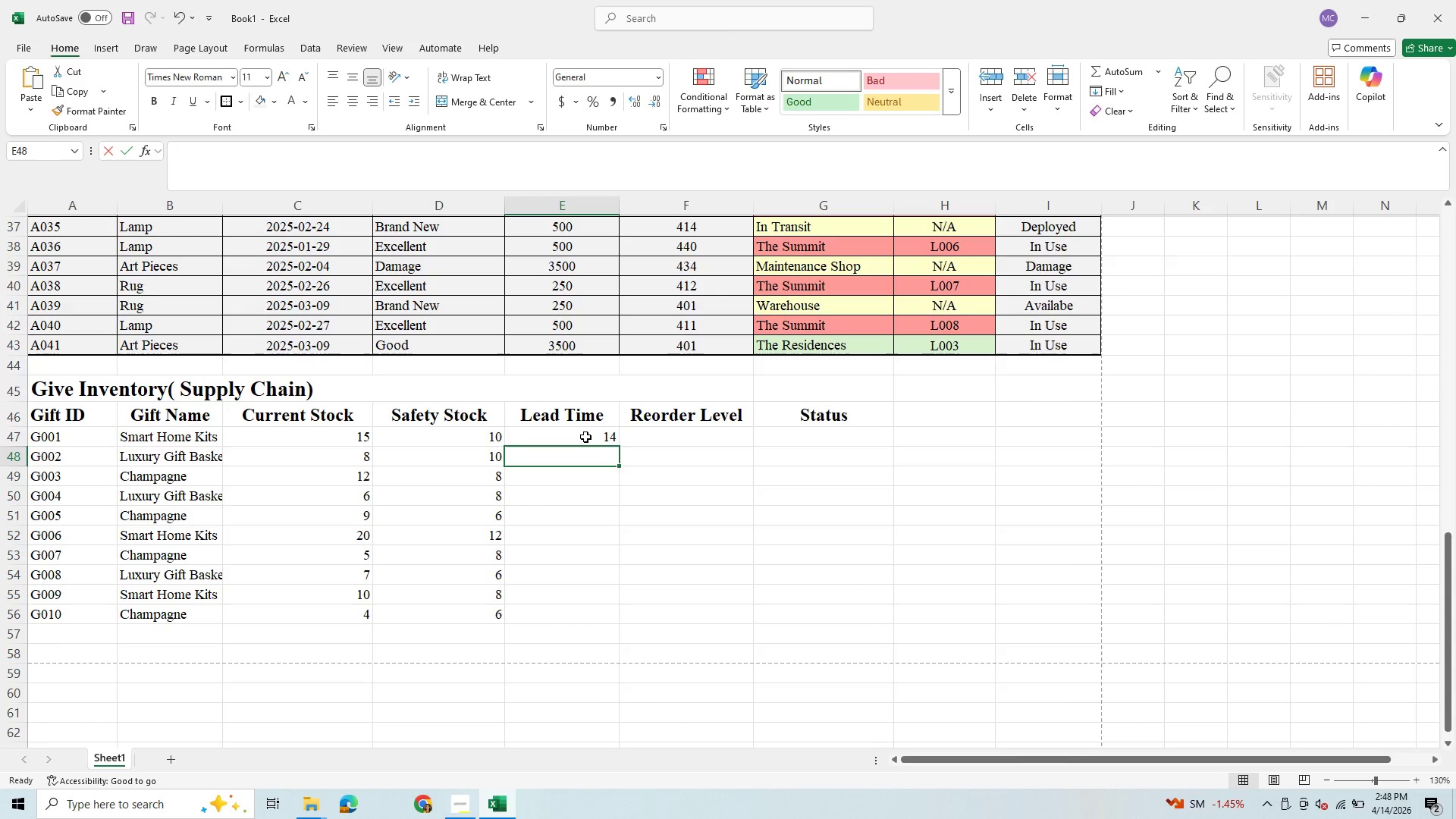 
type(10)
 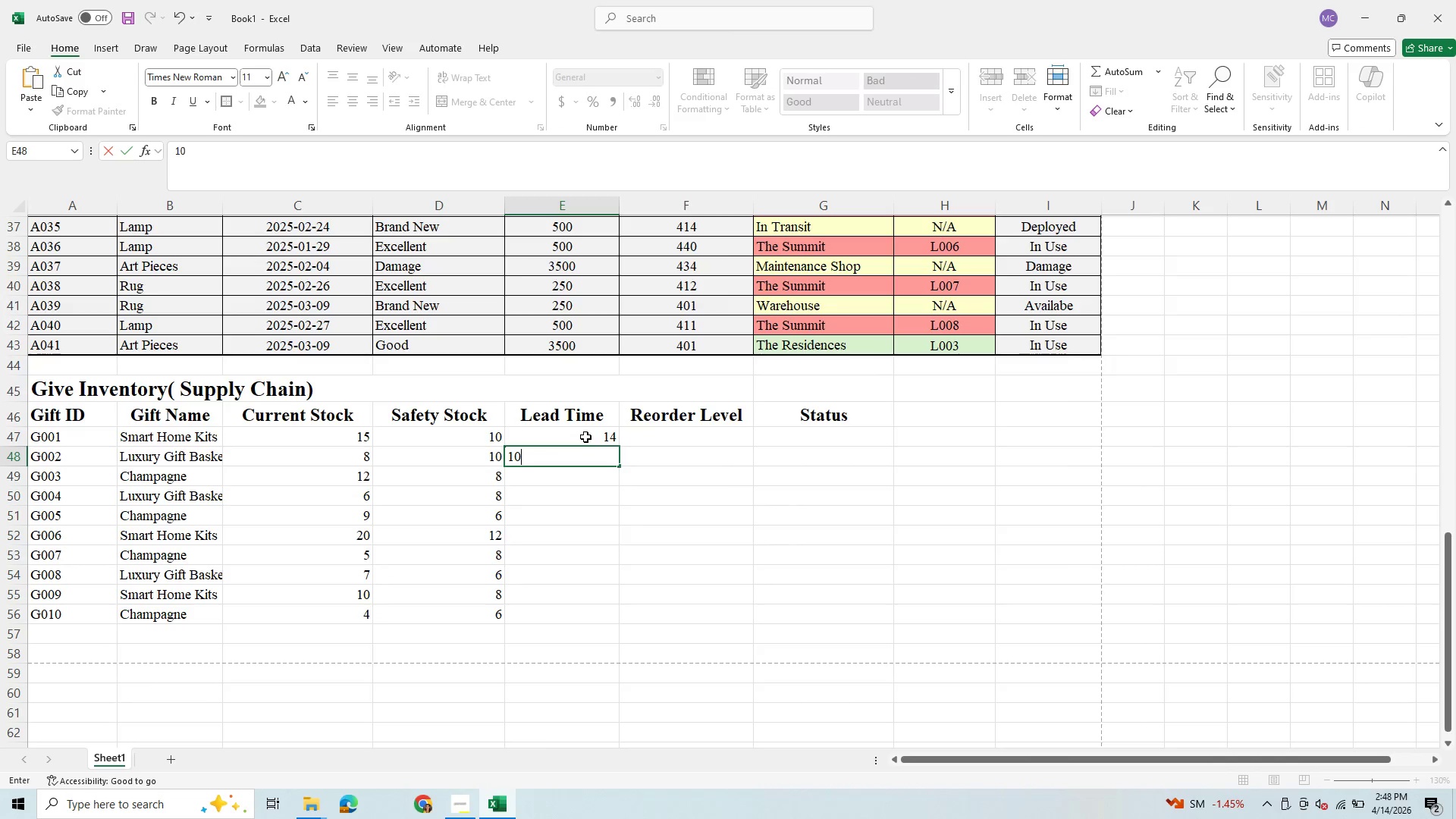 
key(Enter)
 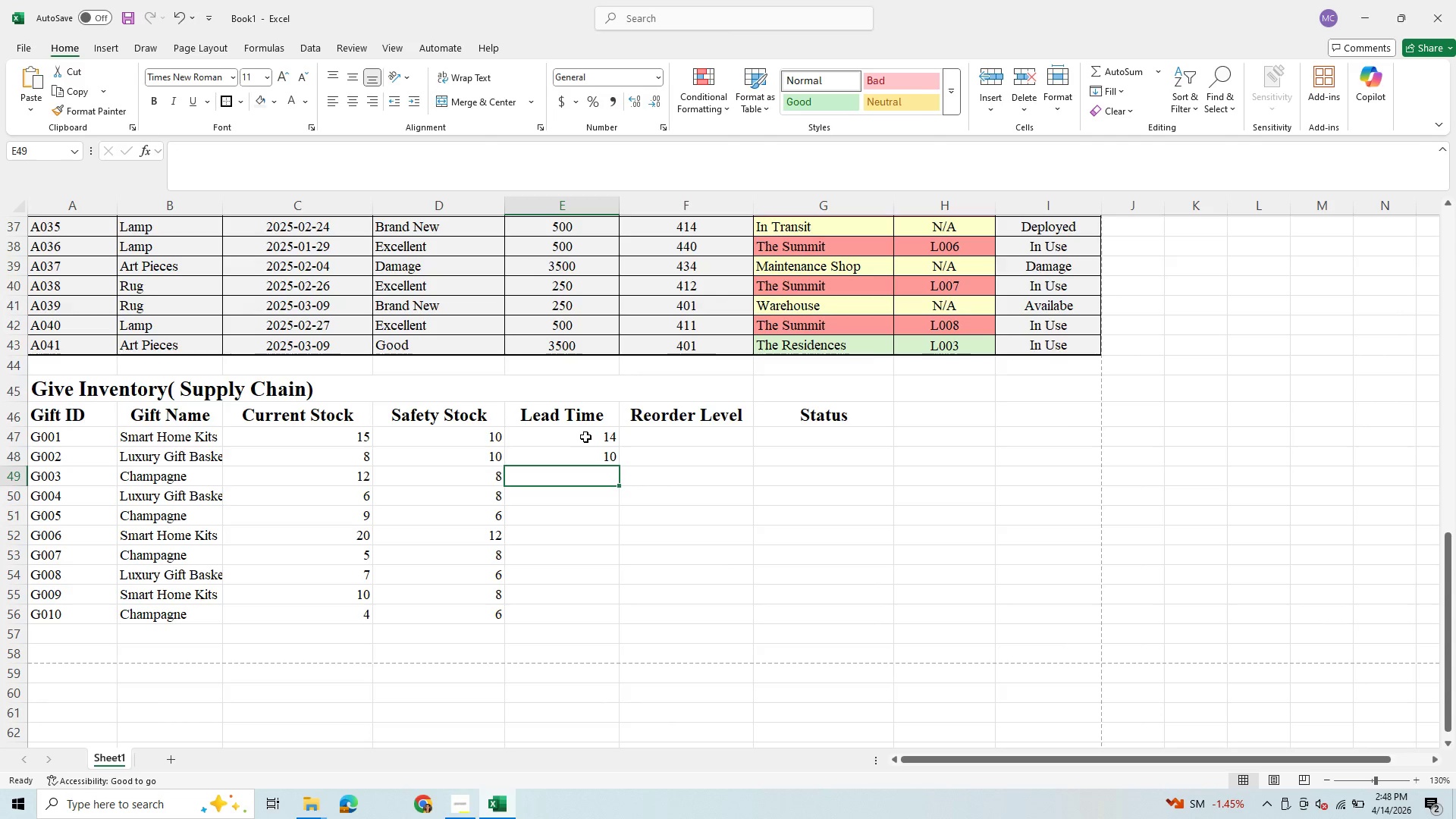 
key(7)
 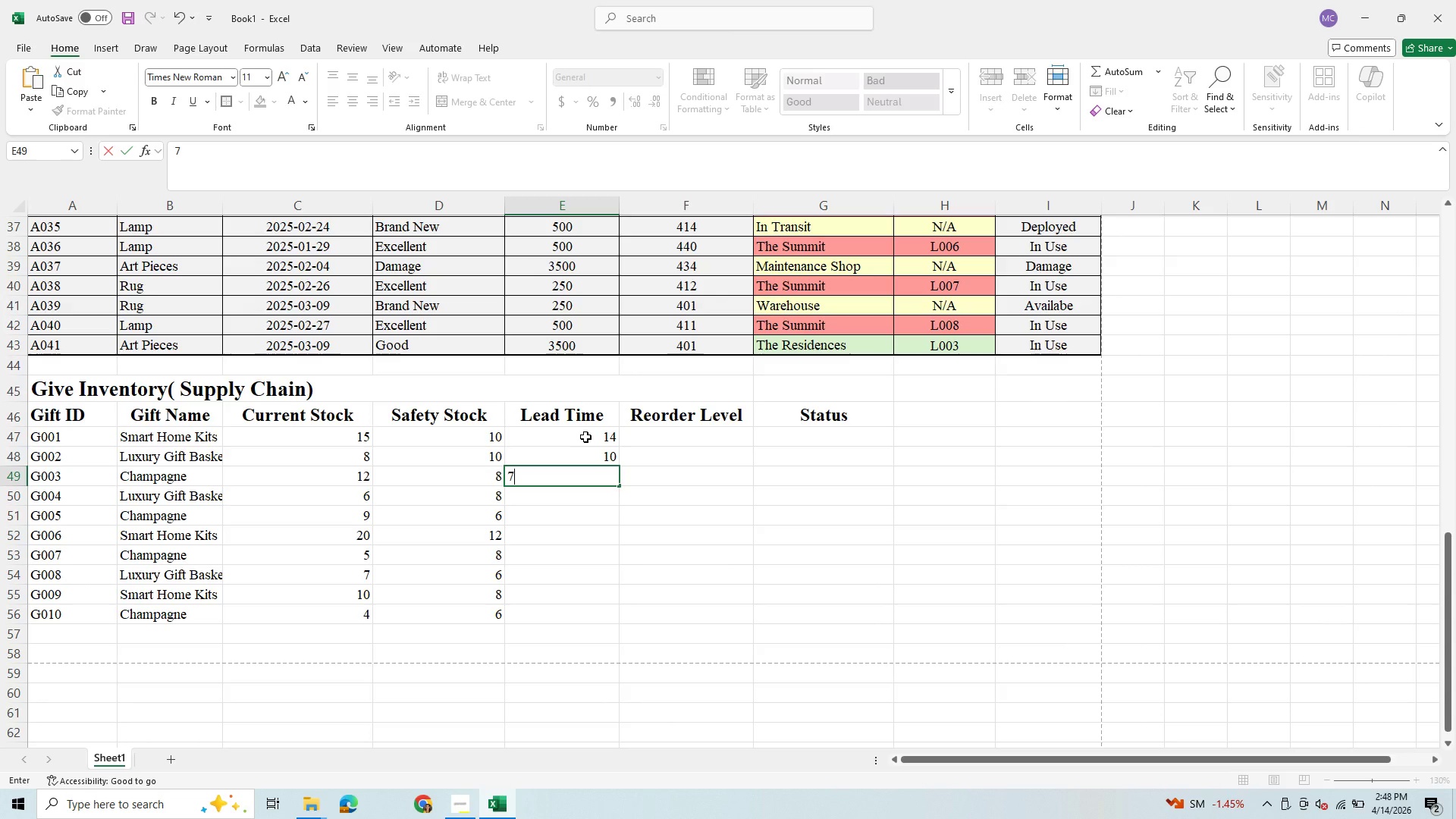 
key(Enter)
 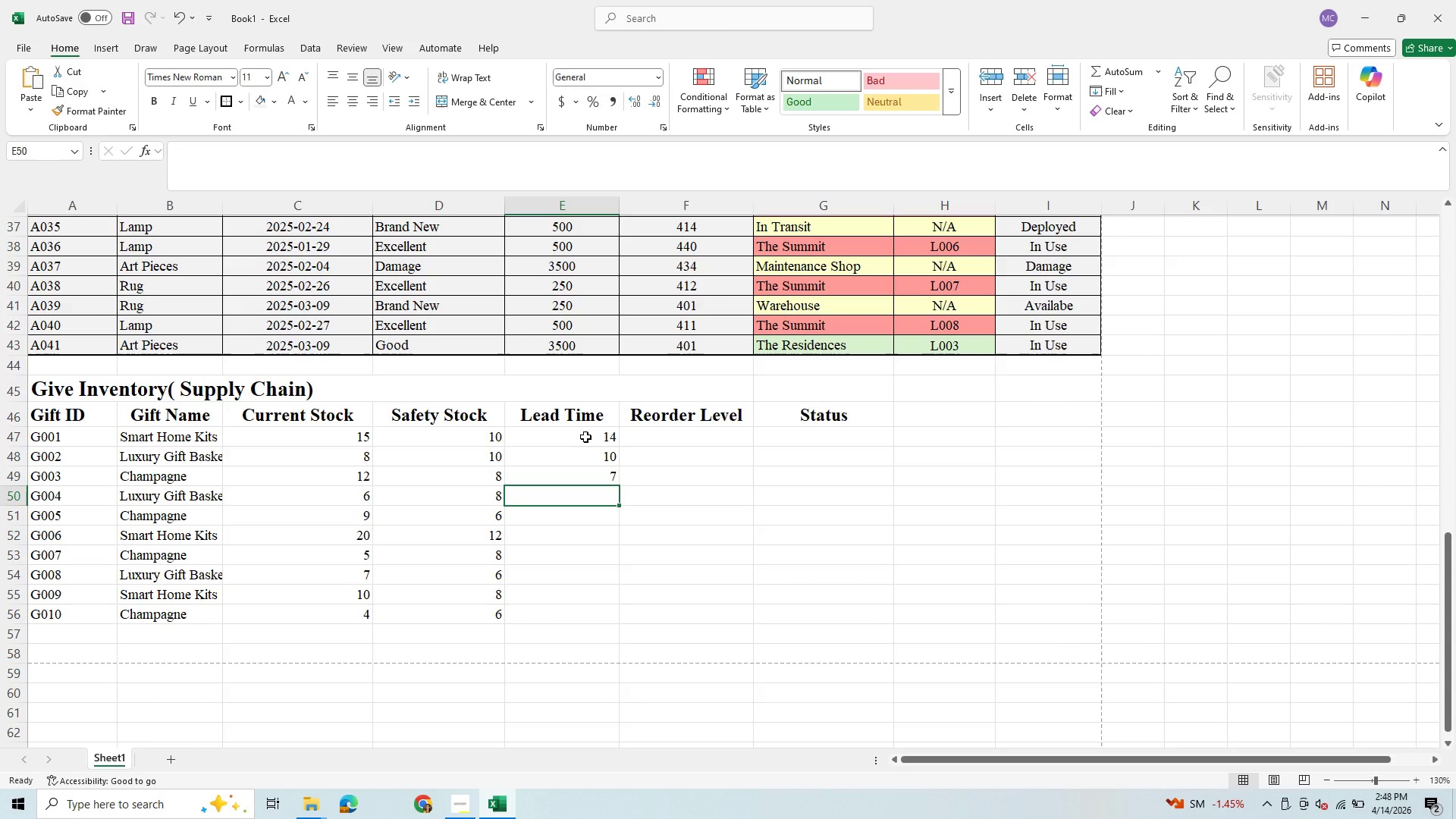 
key(7)
 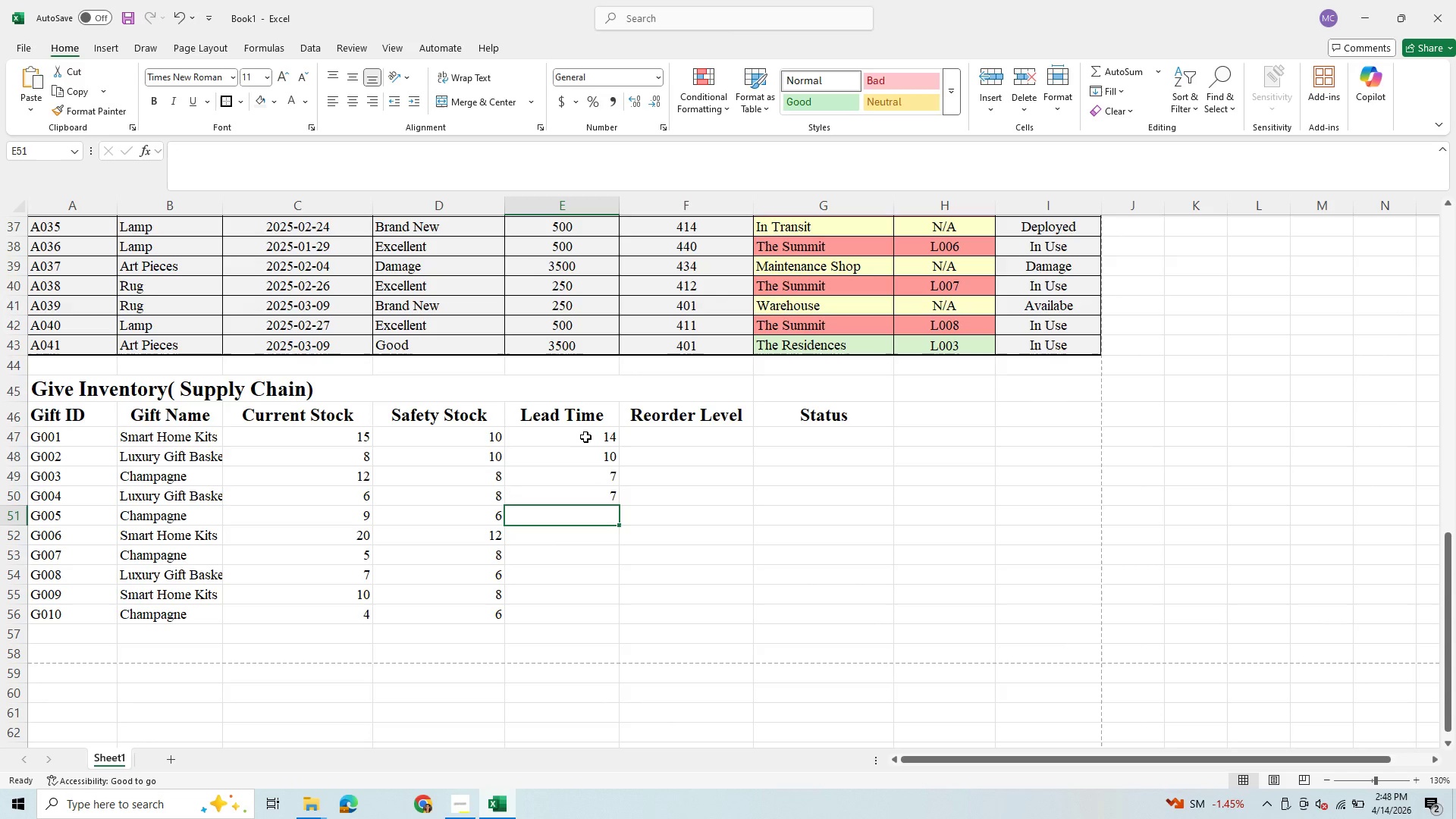 
key(Enter)
 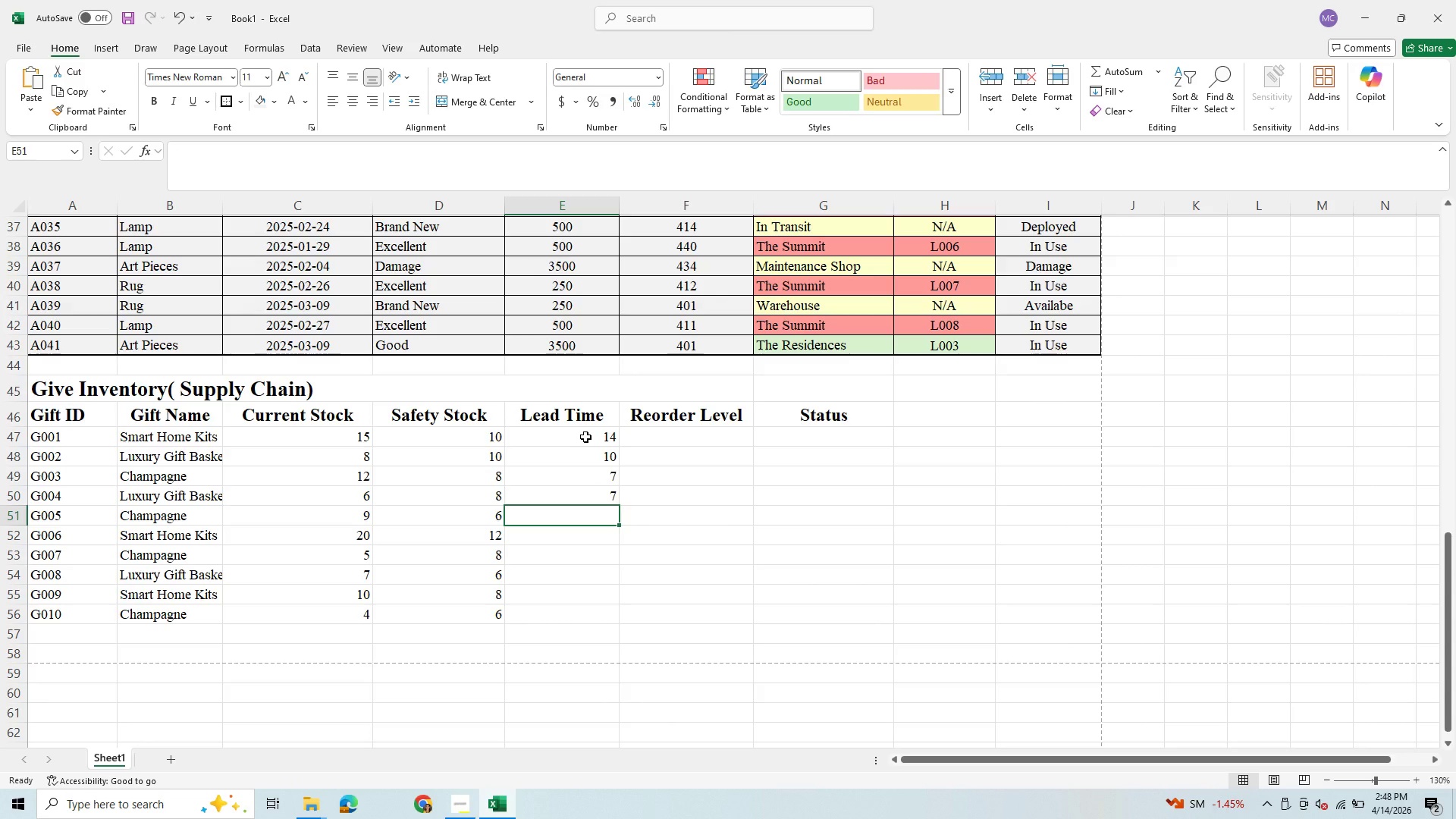 
type(12)
 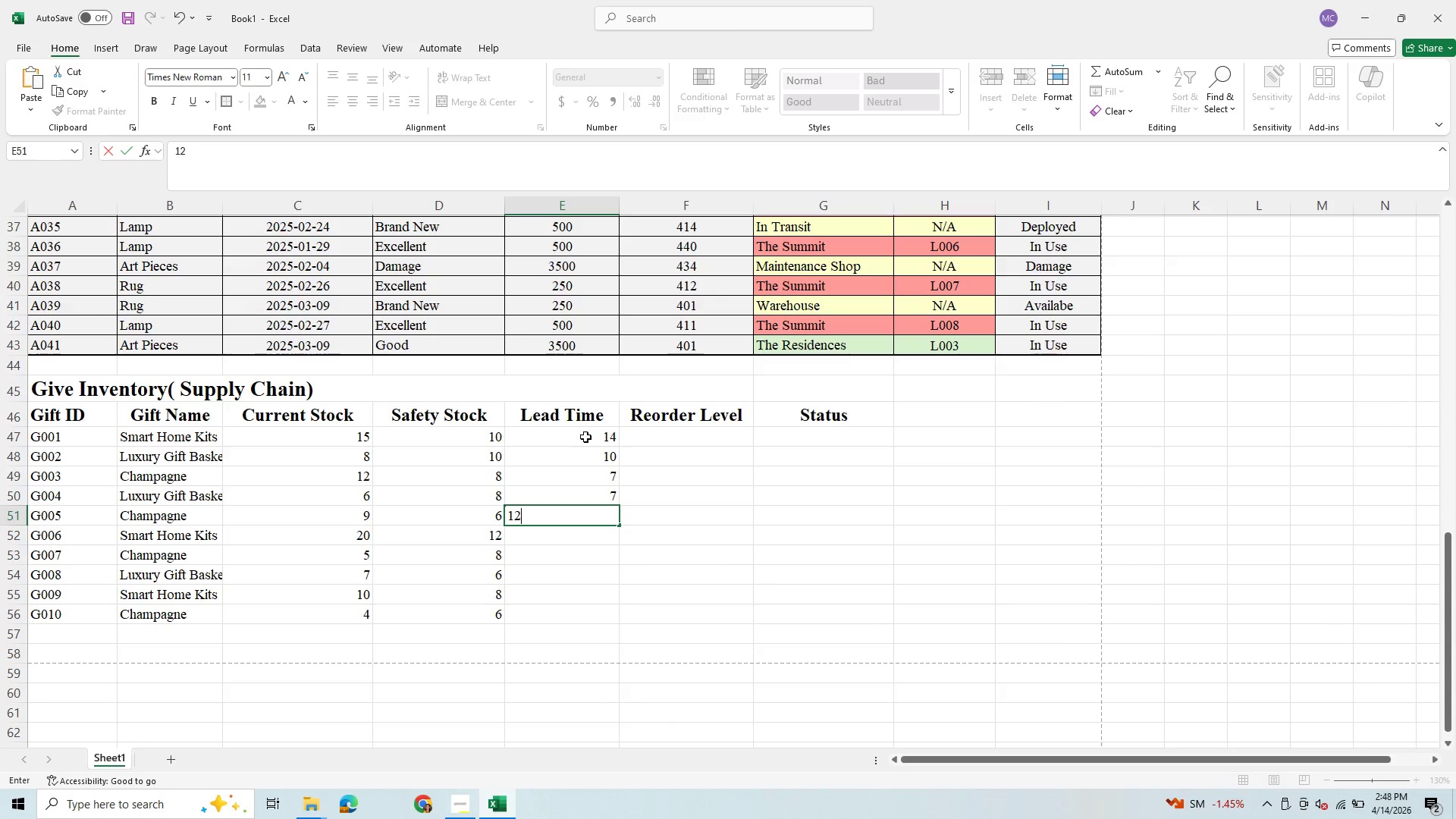 
key(Enter)
 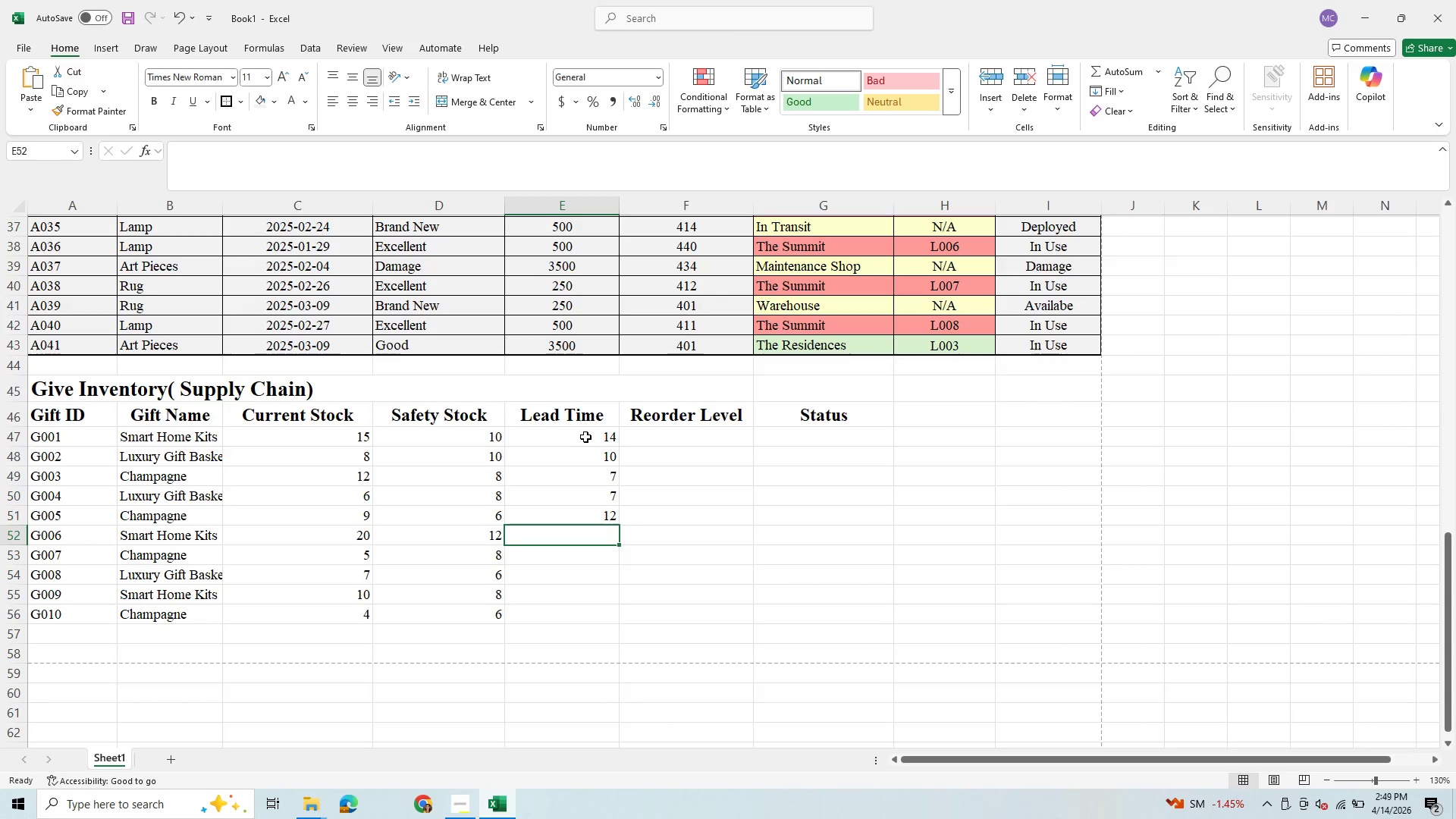 
type(10)
 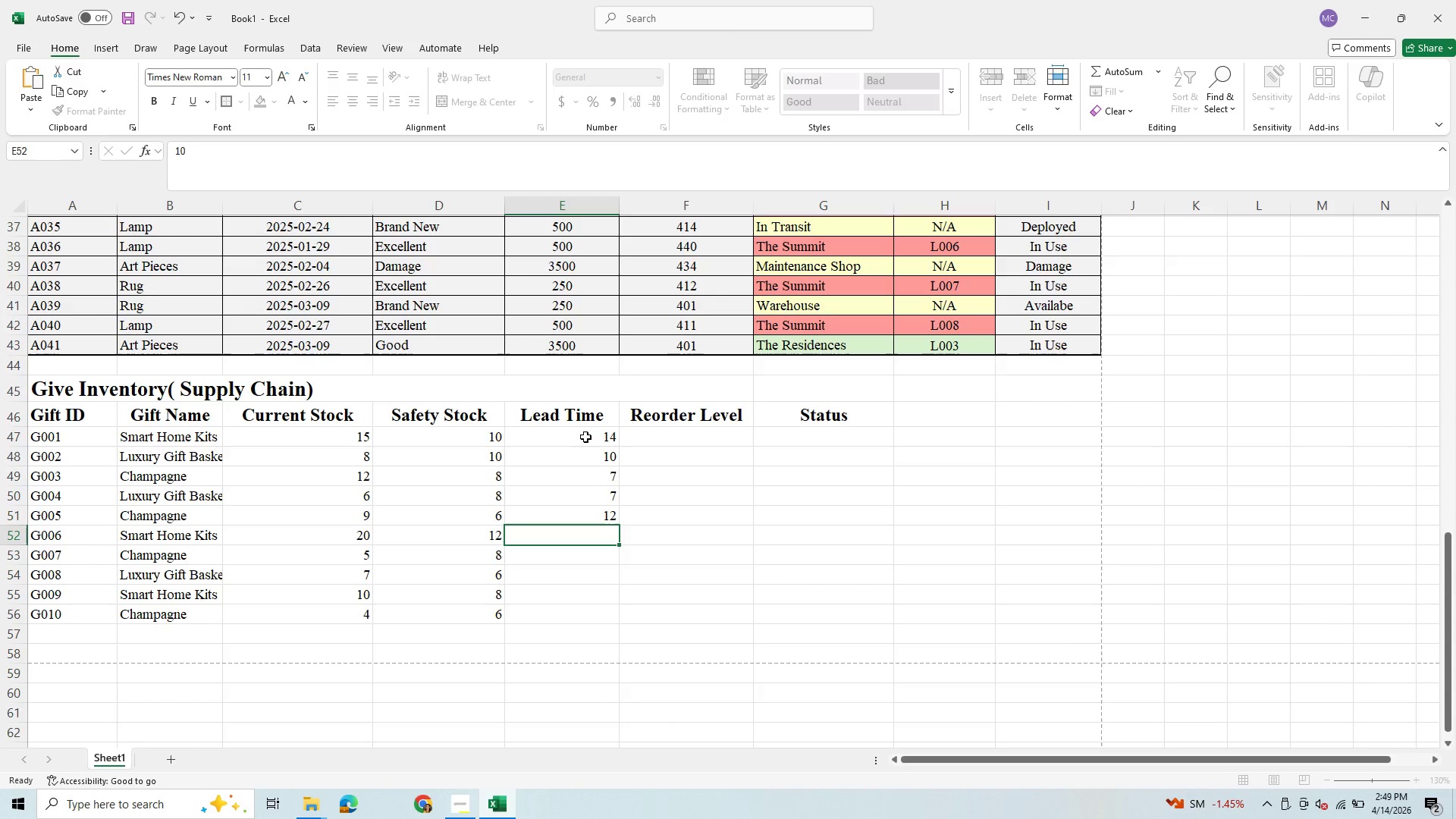 
key(Enter)
 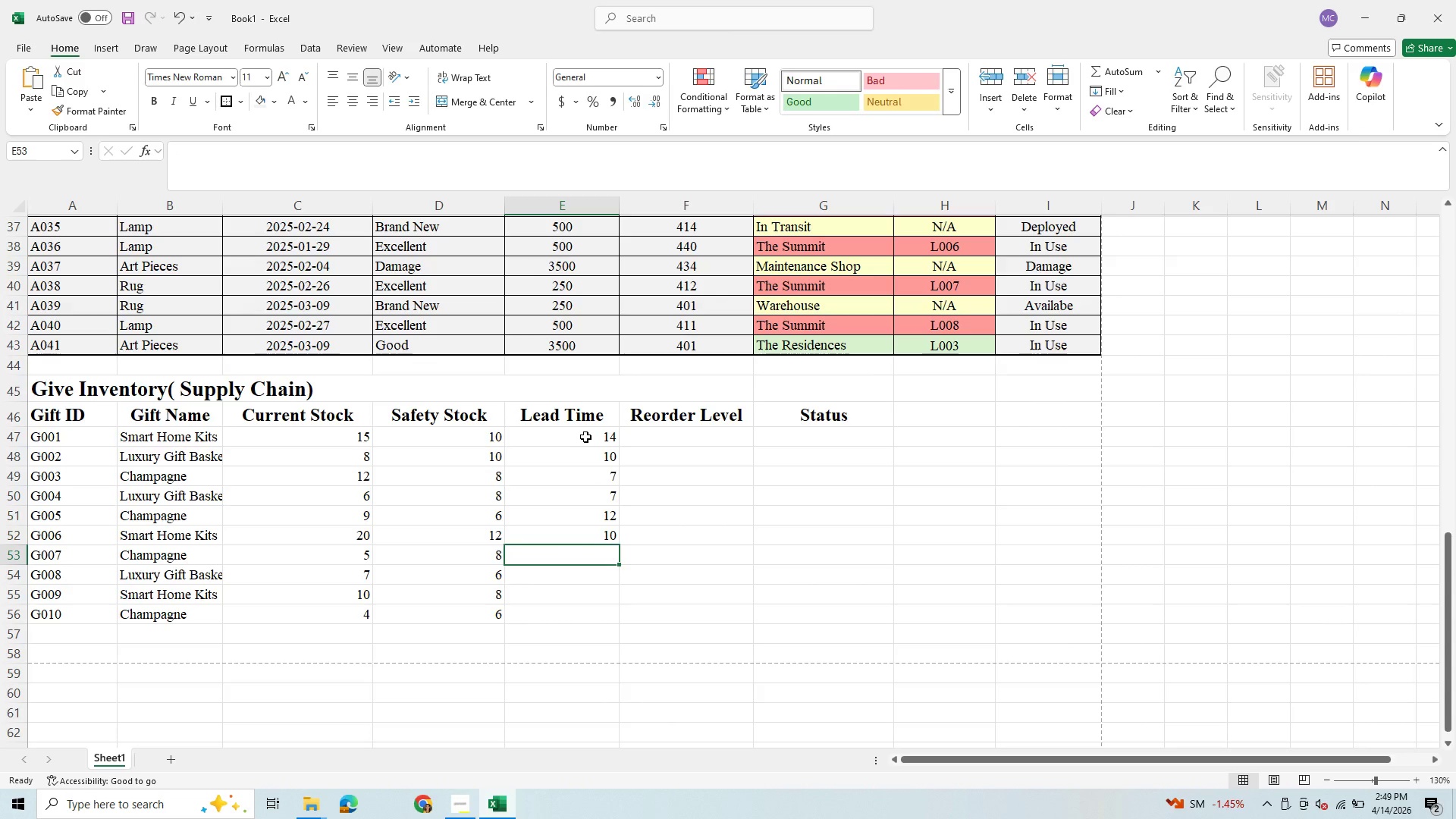 
type(14)
 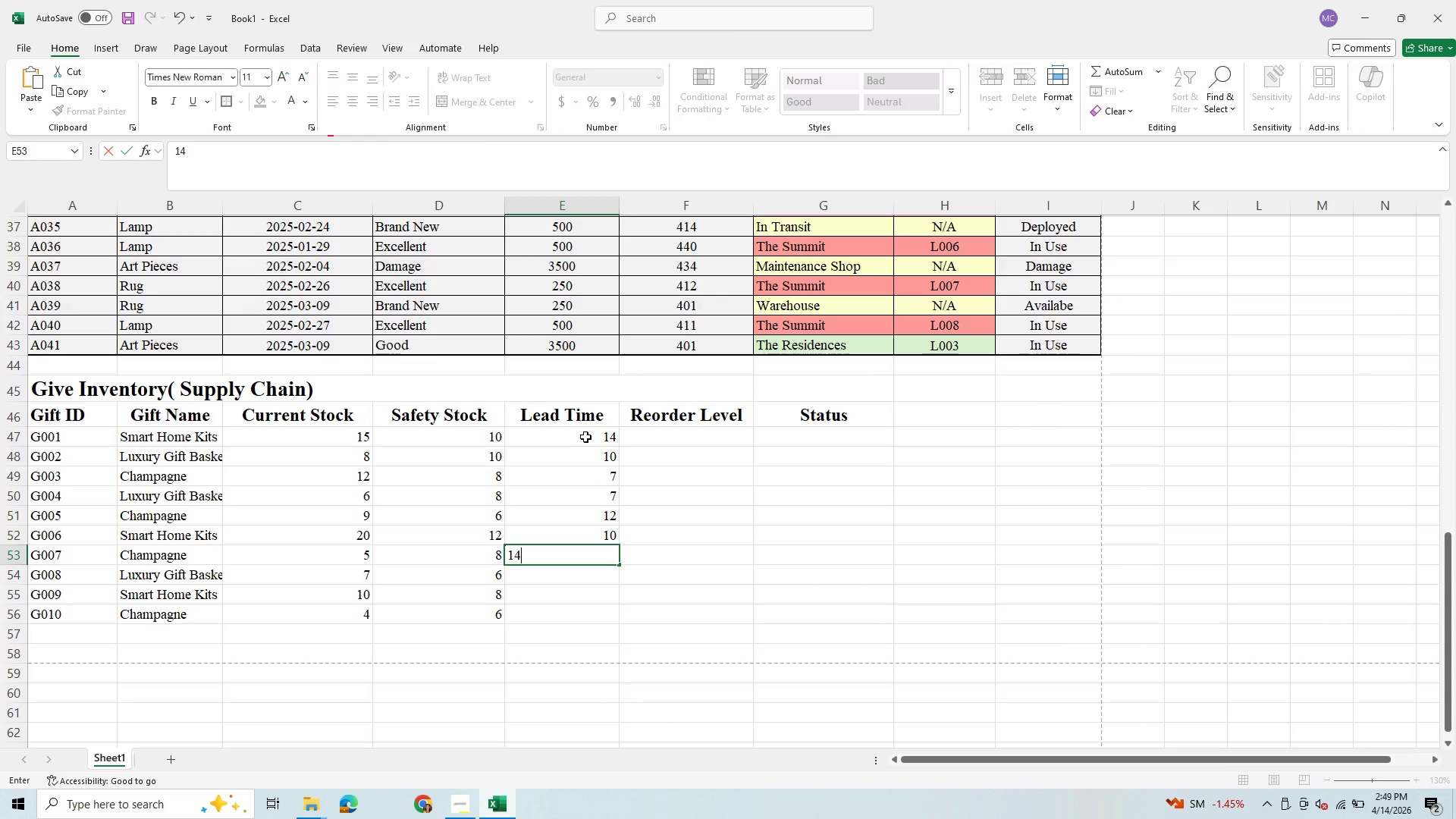 
key(Enter)
 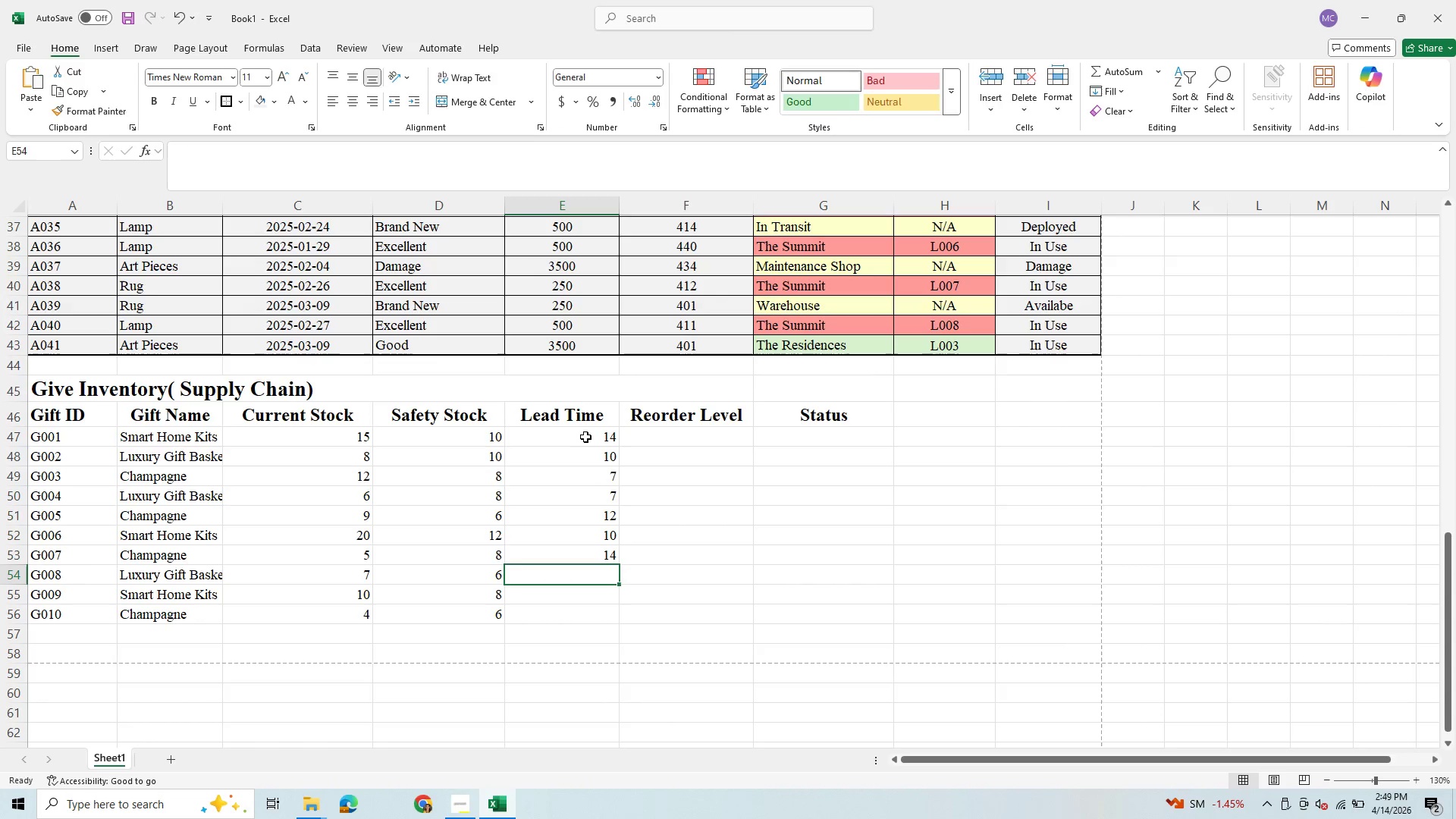 
key(9)
 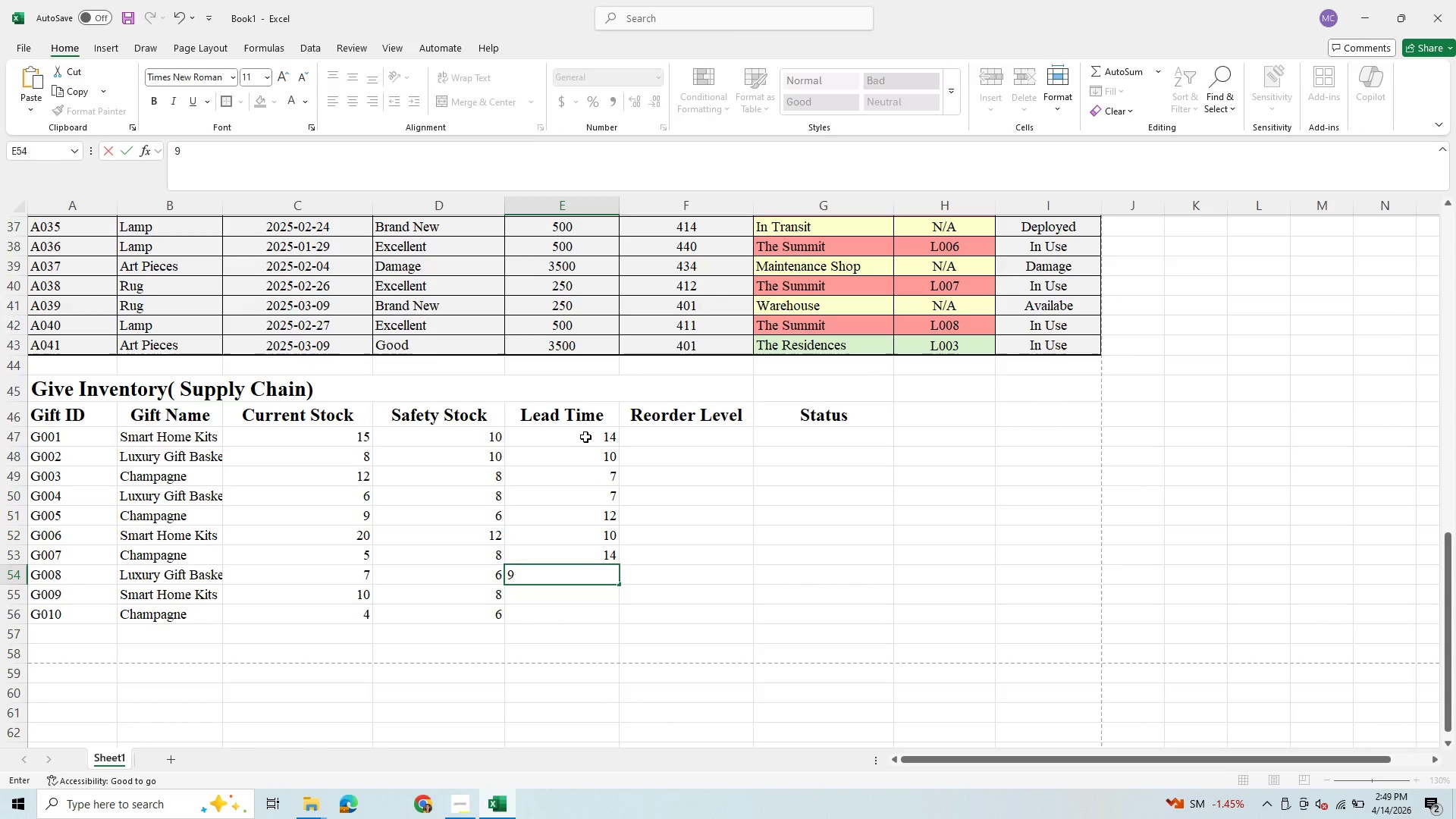 
key(Enter)
 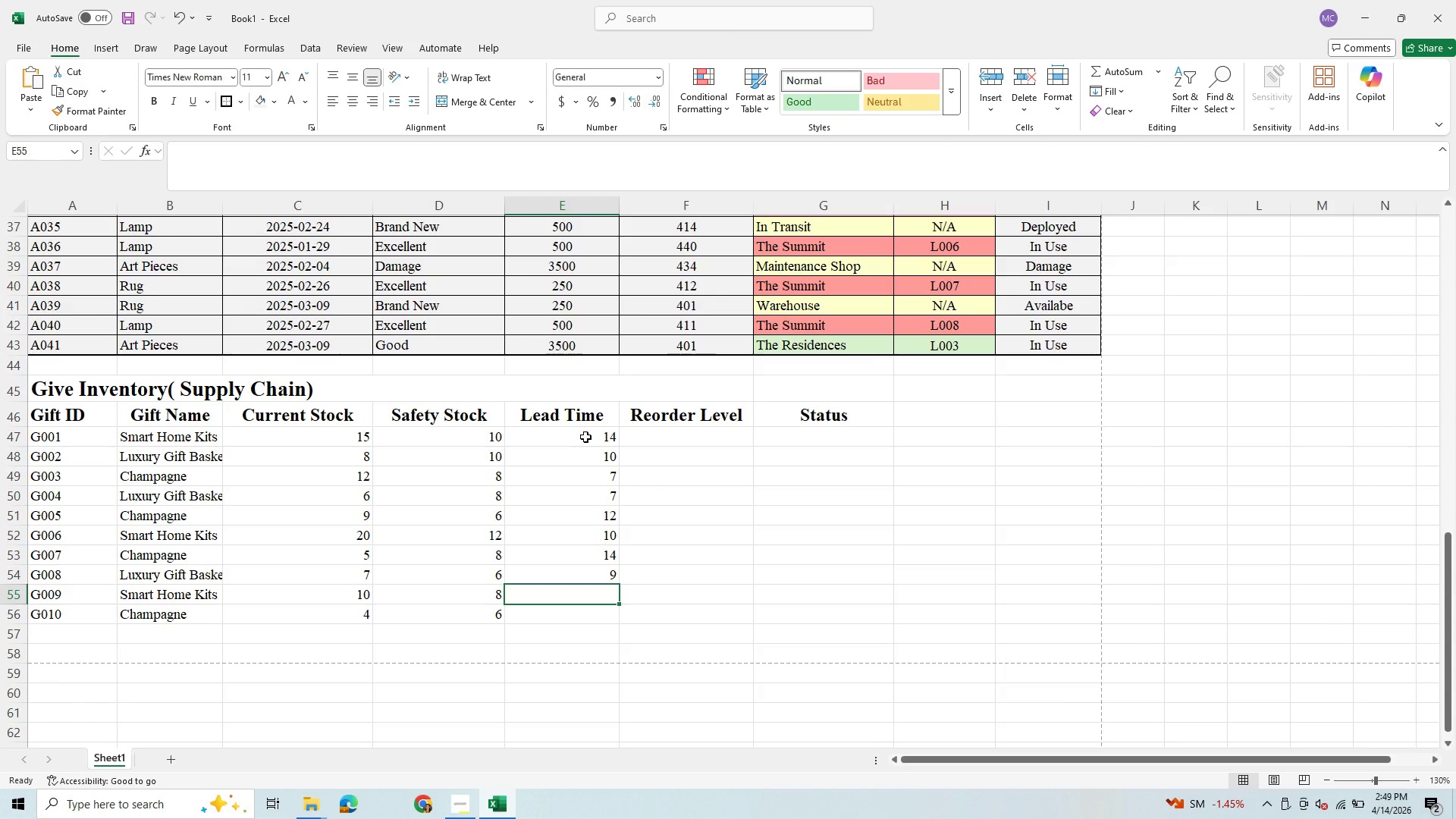 
type(10)
 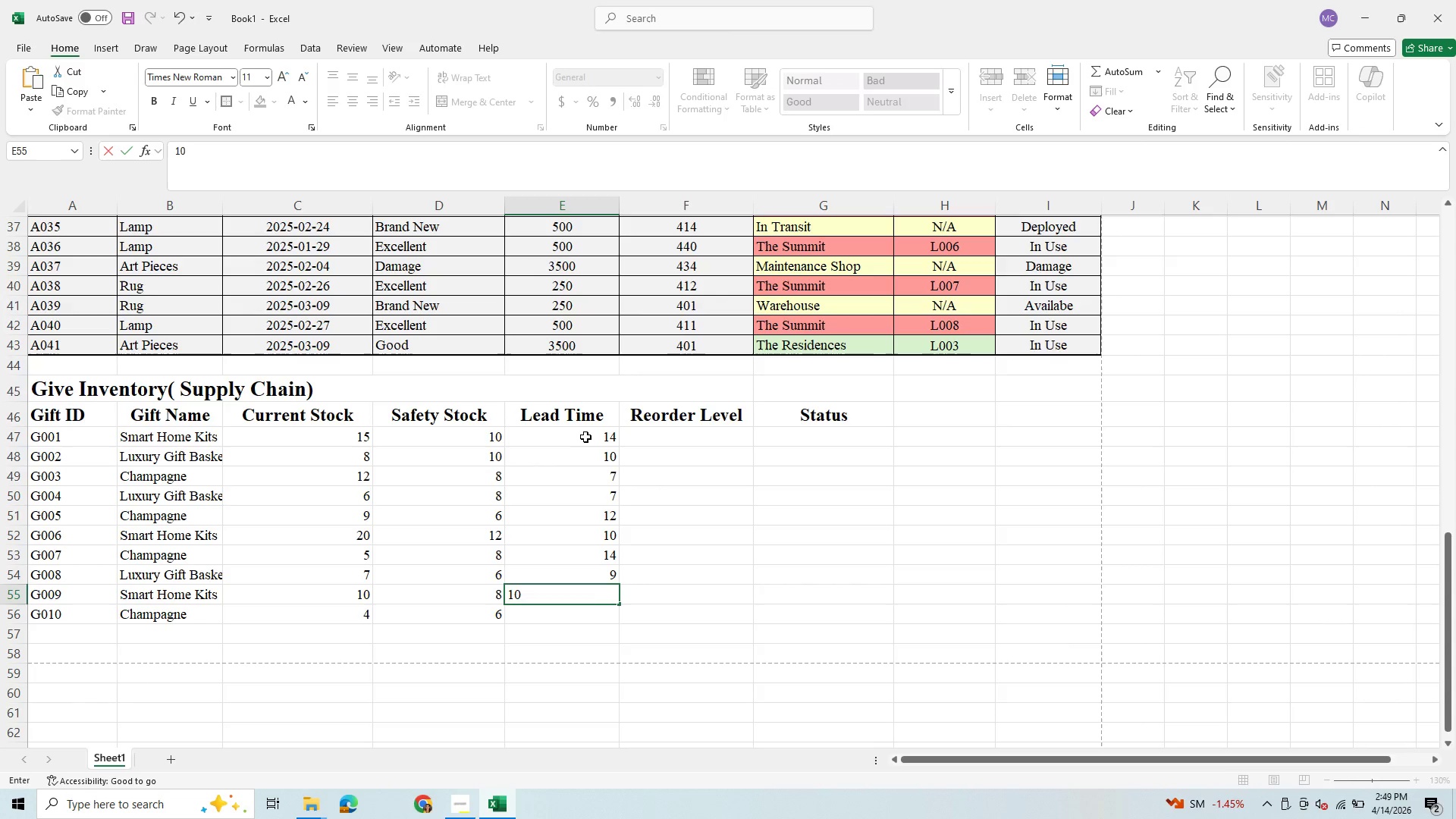 
key(Enter)
 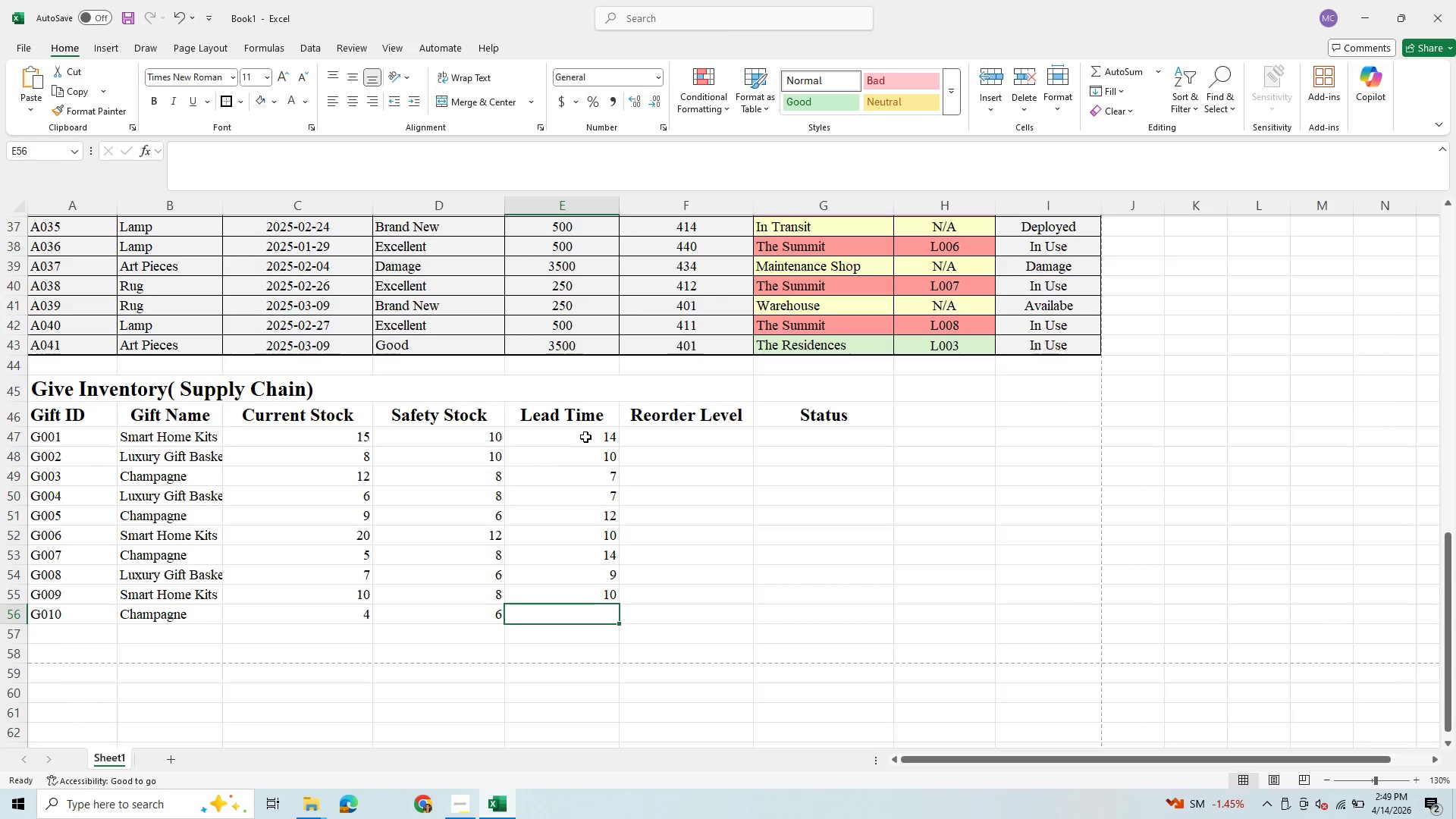 
type(13)
key(Backspace)
type(2)
 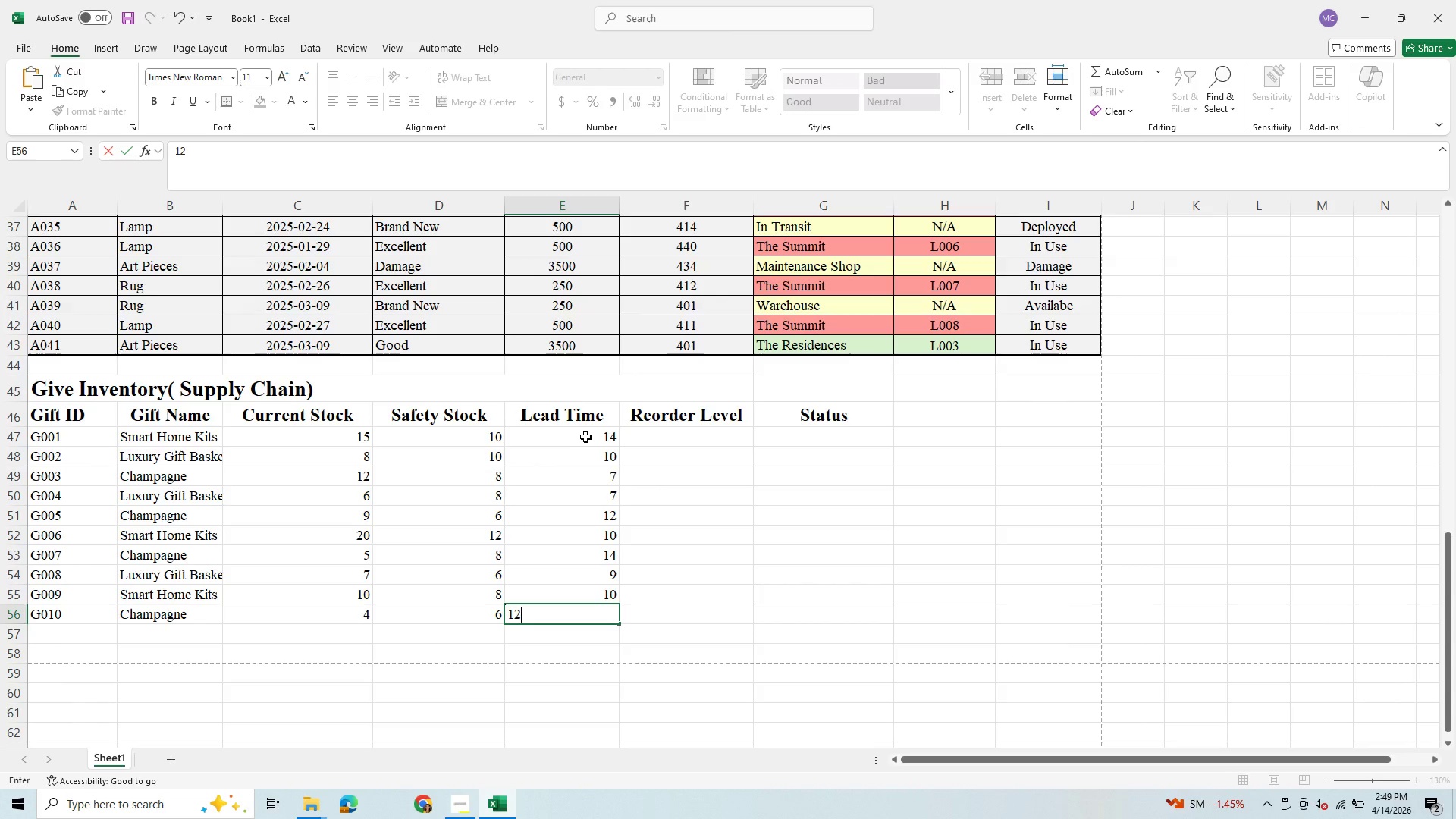 
key(Enter)
 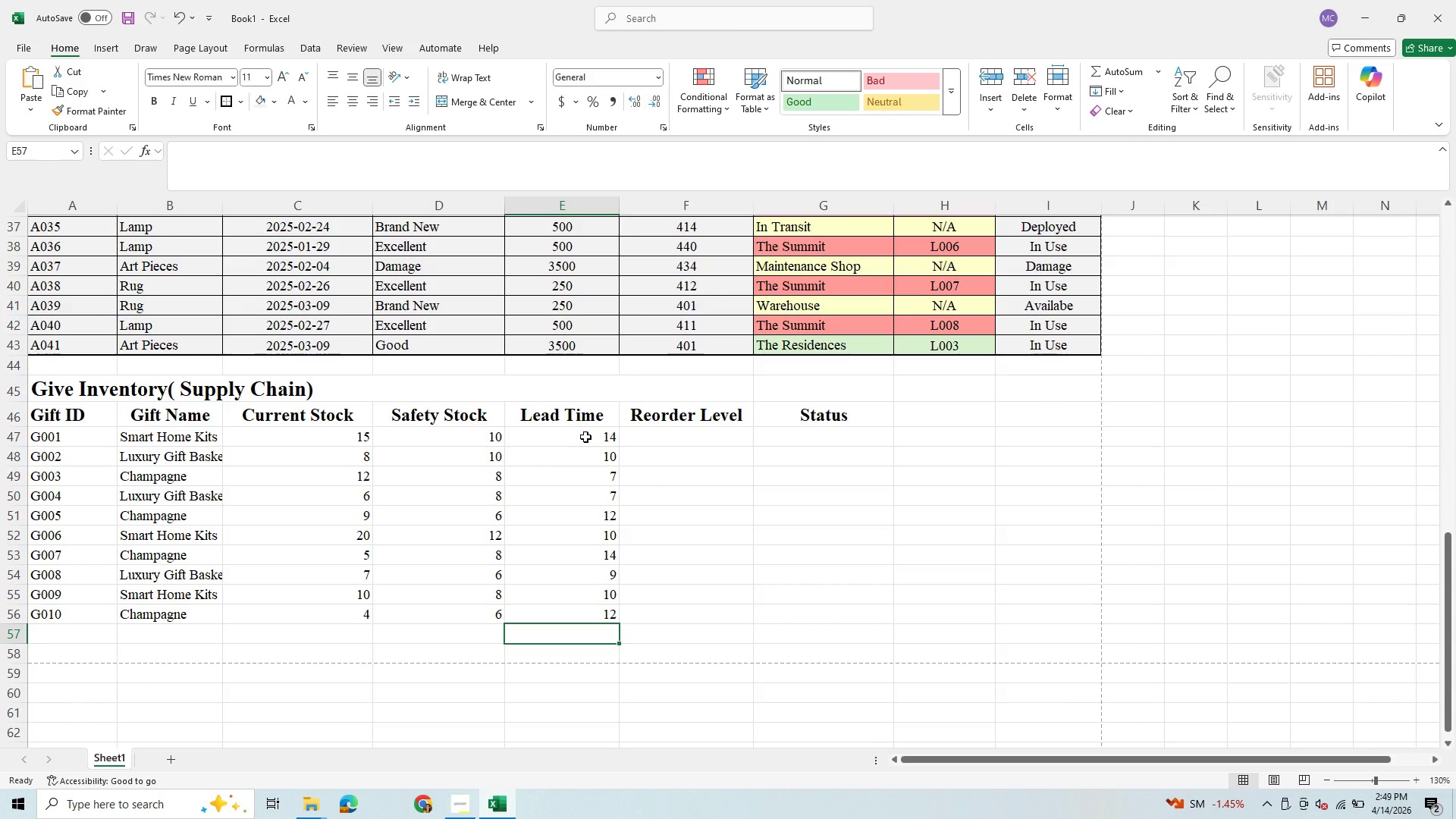 
wait(6.11)
 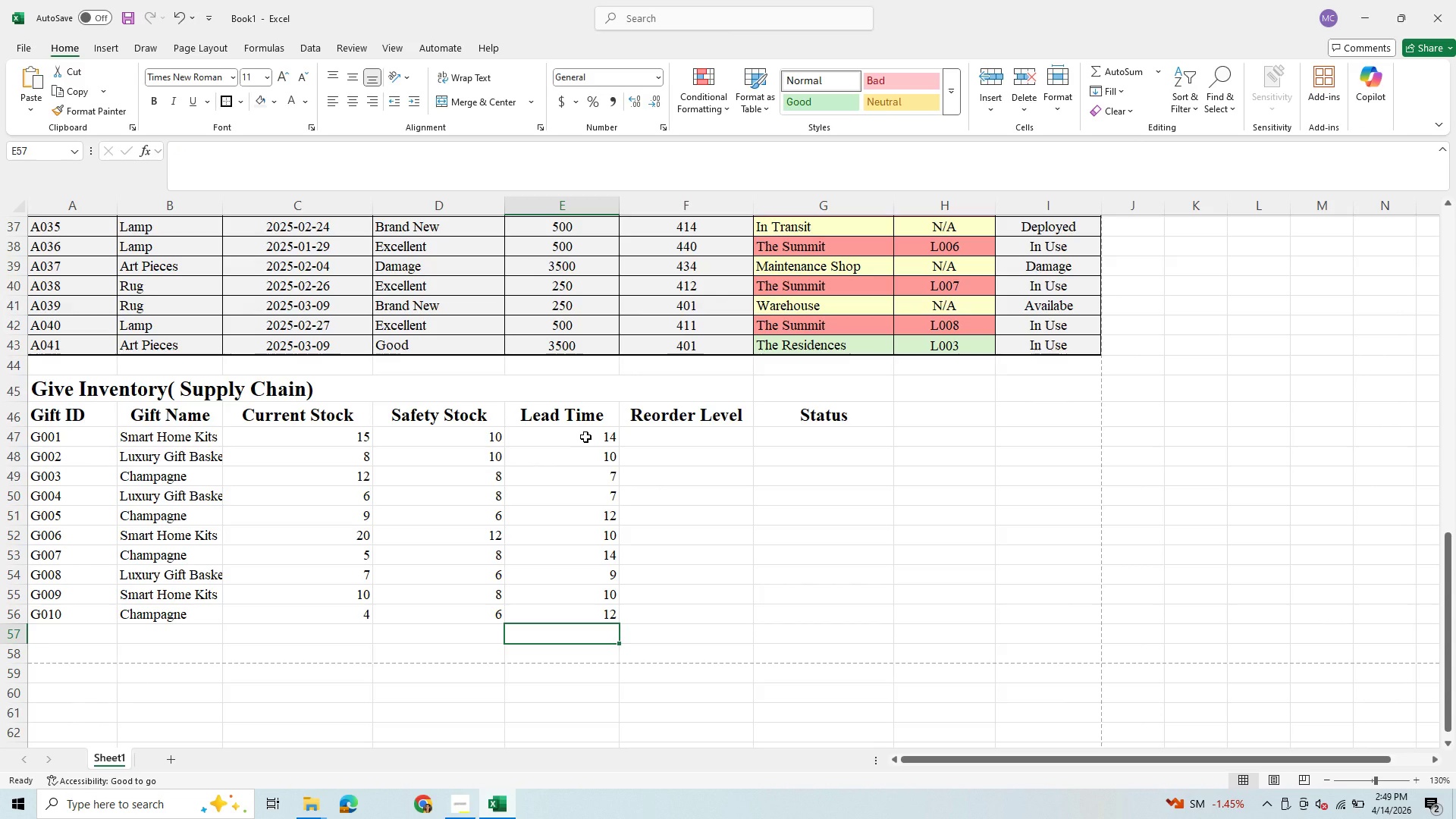 
left_click([717, 435])
 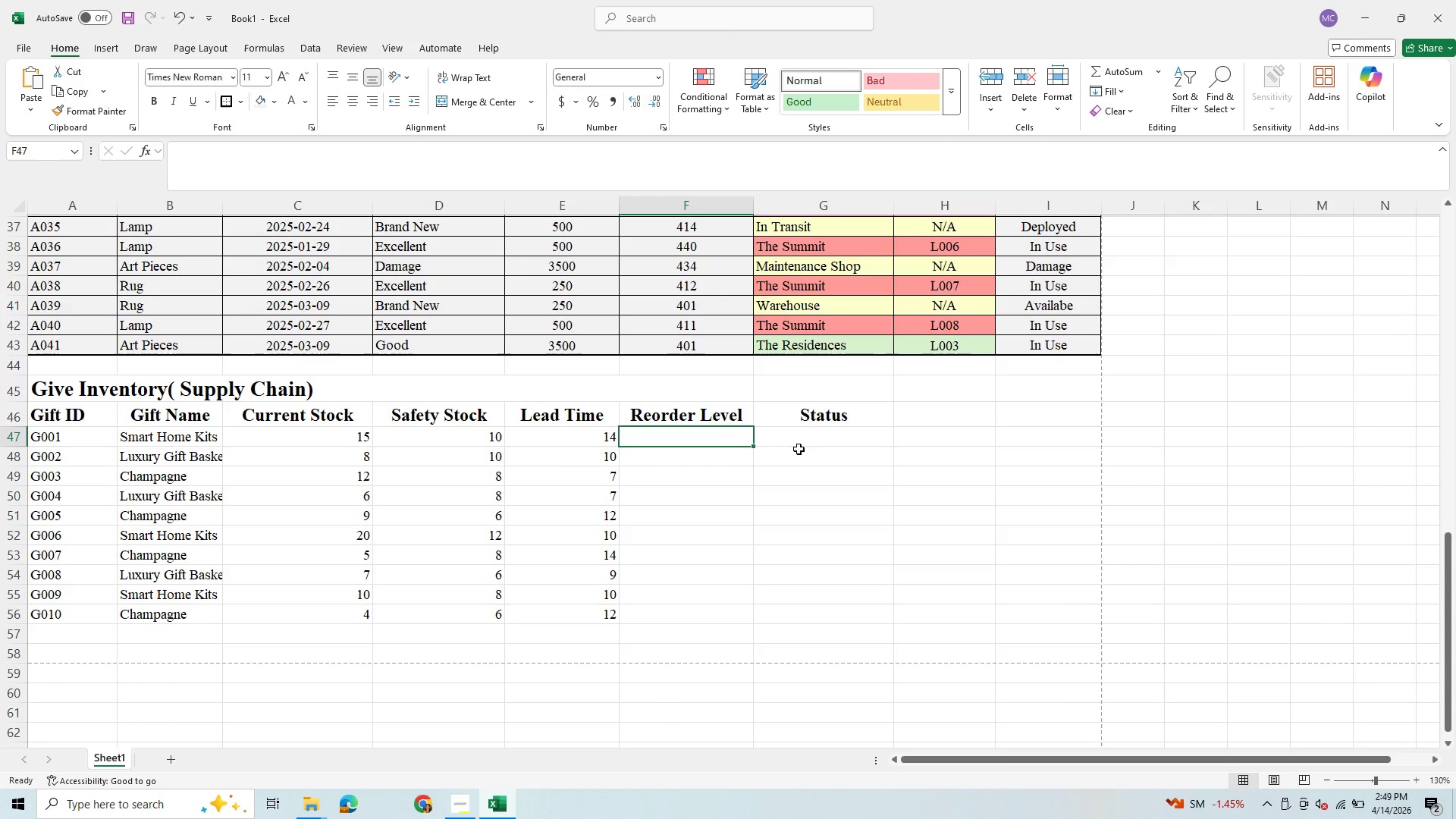 
wait(12.72)
 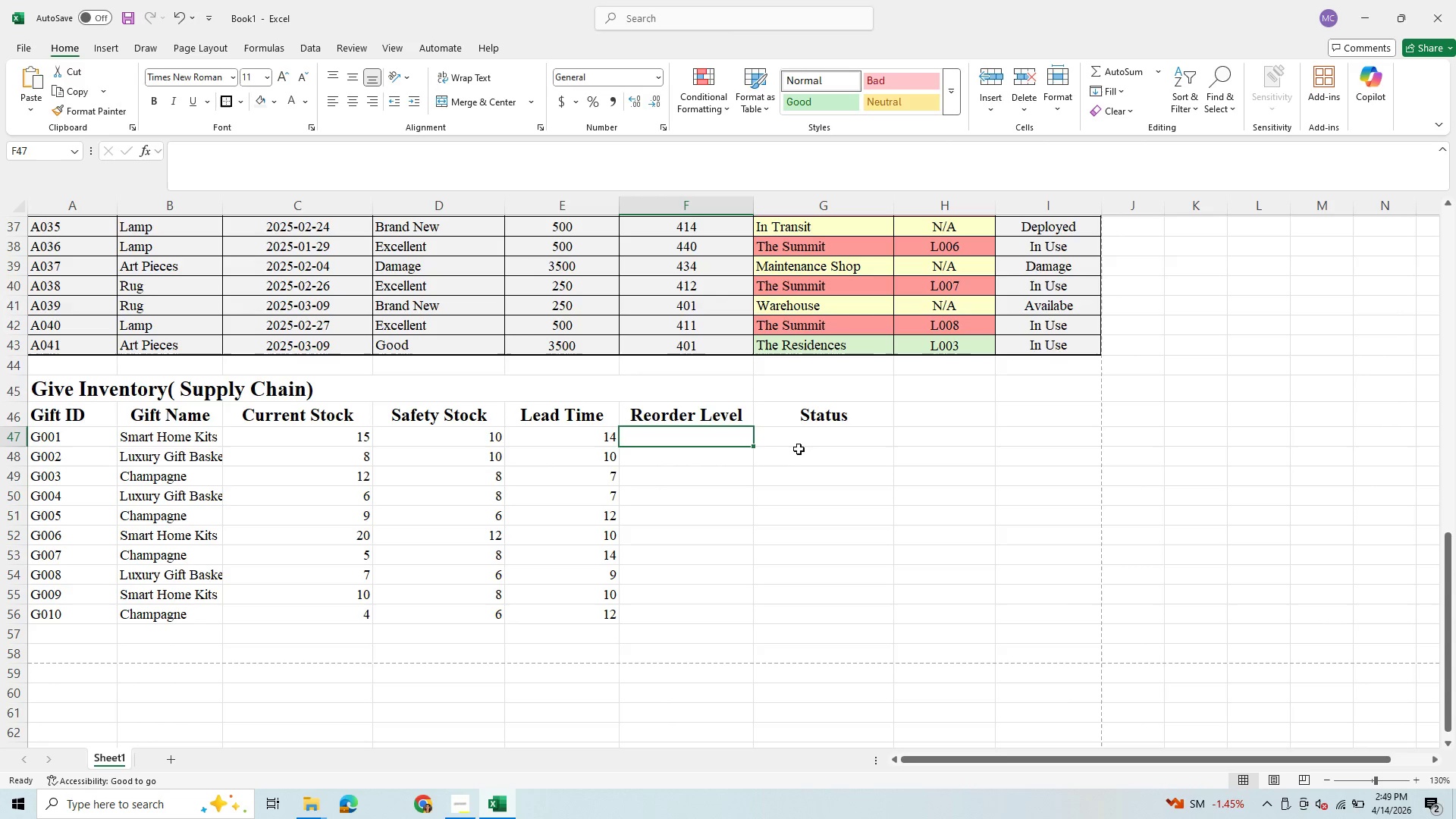 
left_click([706, 461])
 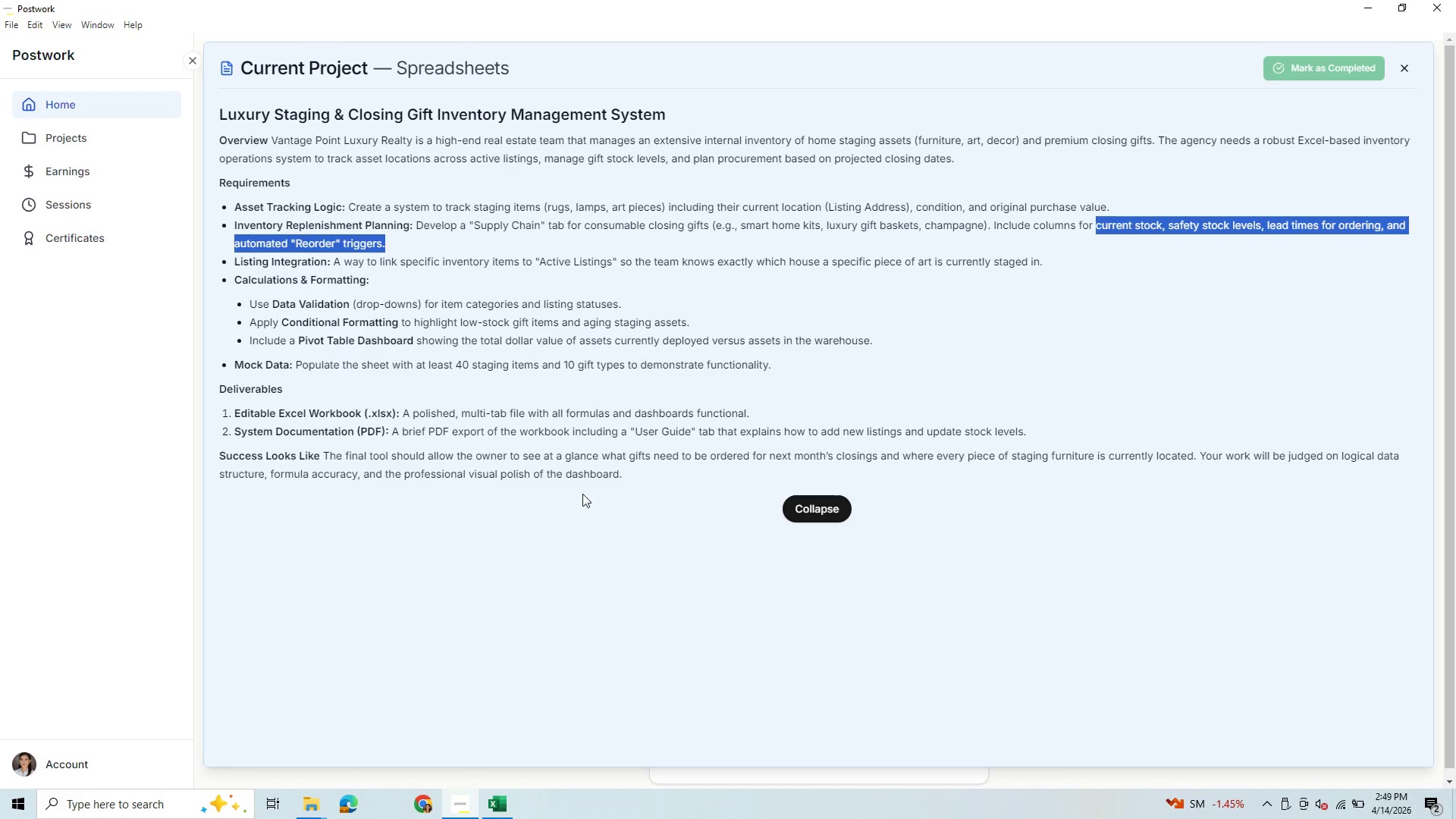 
wait(22.67)
 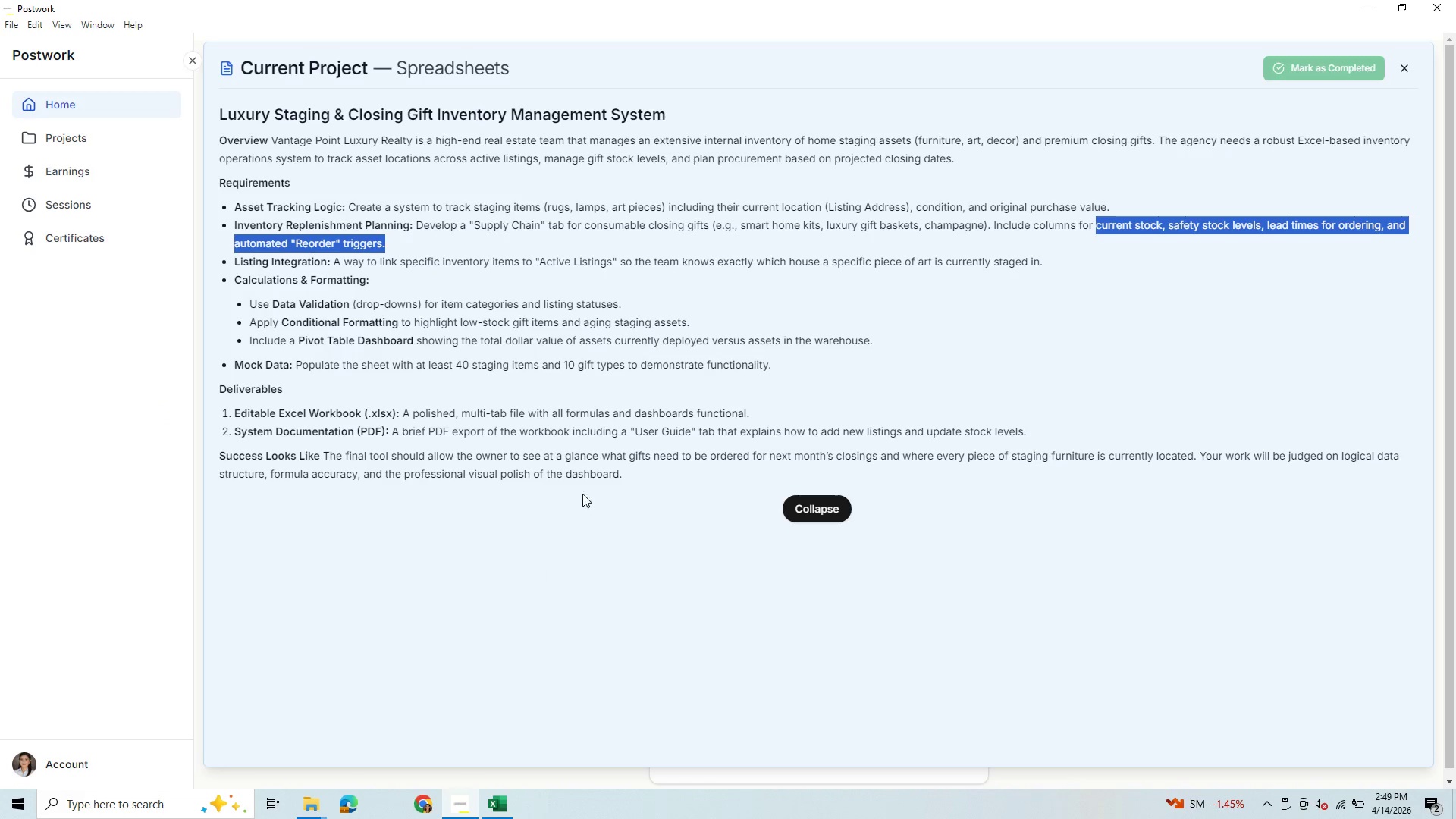 
left_click_drag(start_coordinate=[55, 419], to_coordinate=[761, 623])
 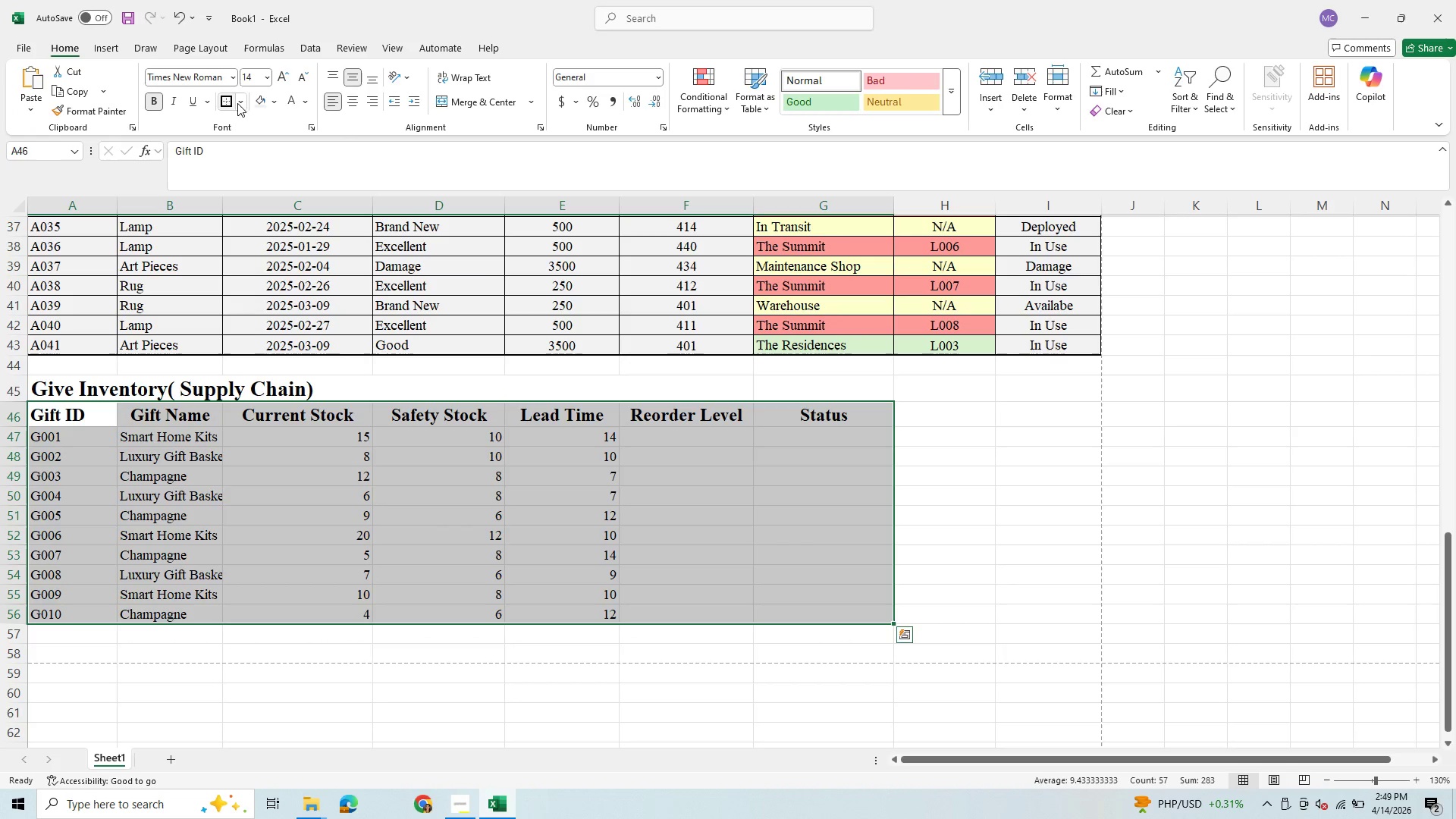 
left_click([243, 99])
 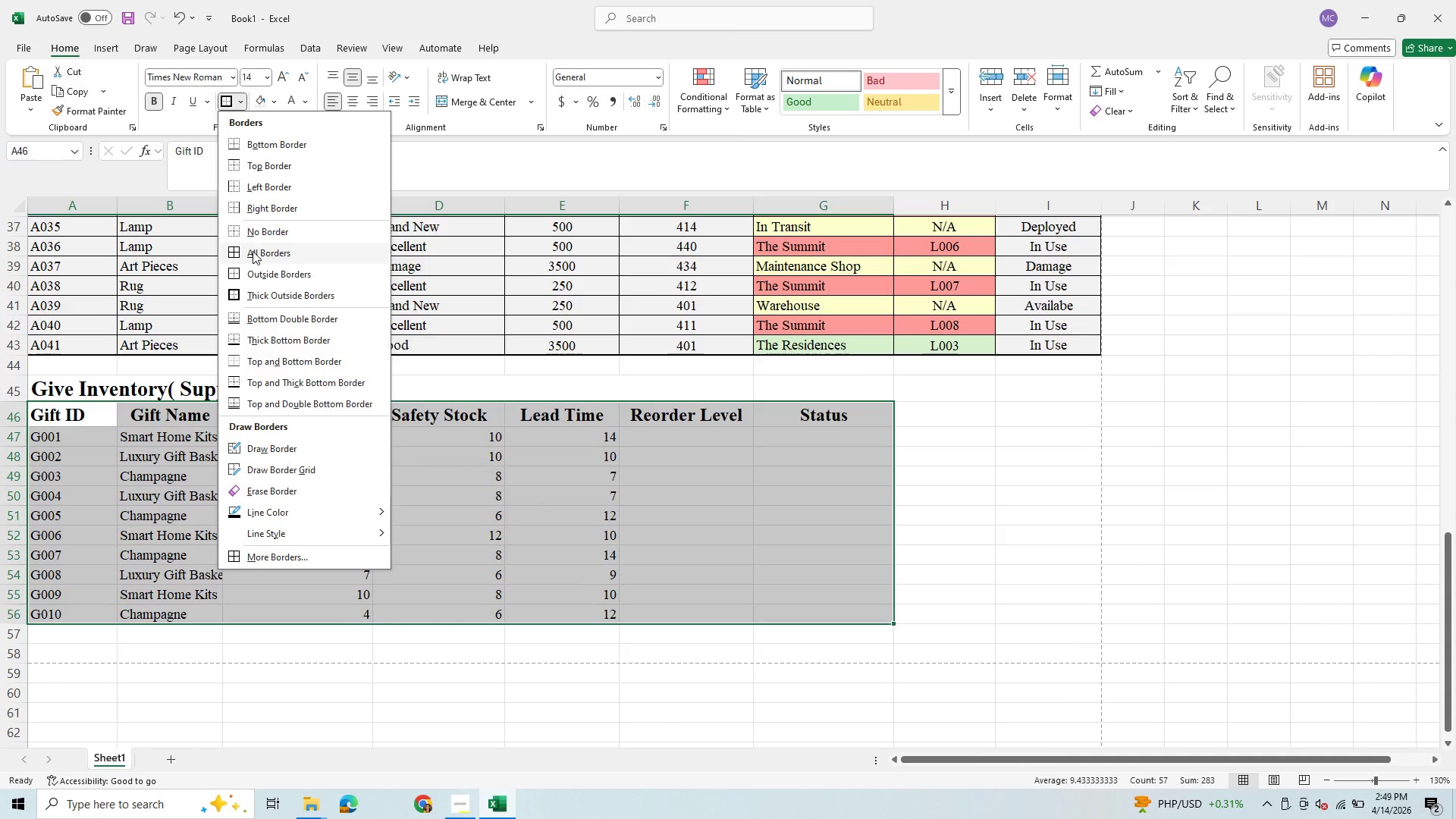 
left_click([253, 251])
 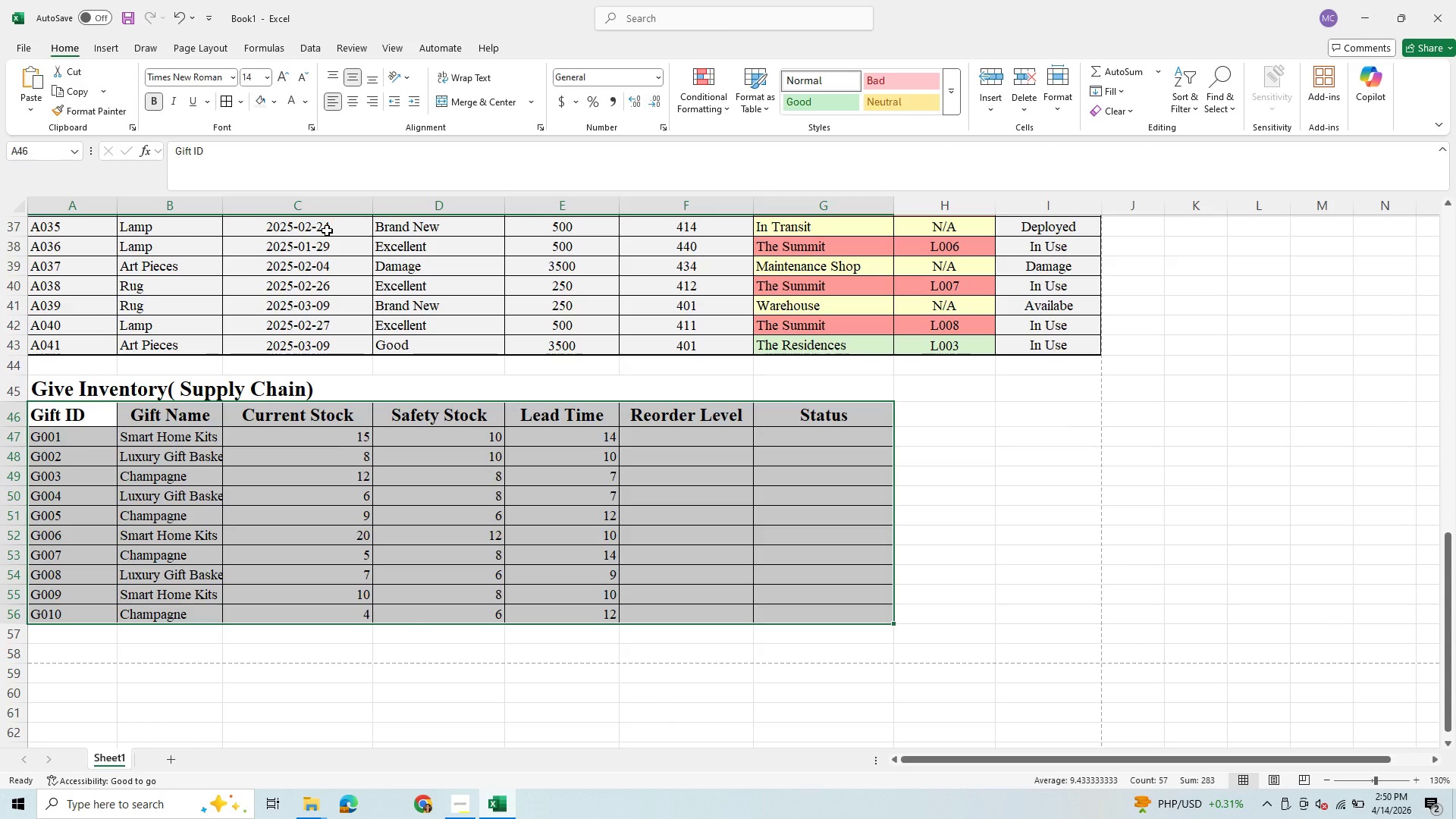 
wait(11.24)
 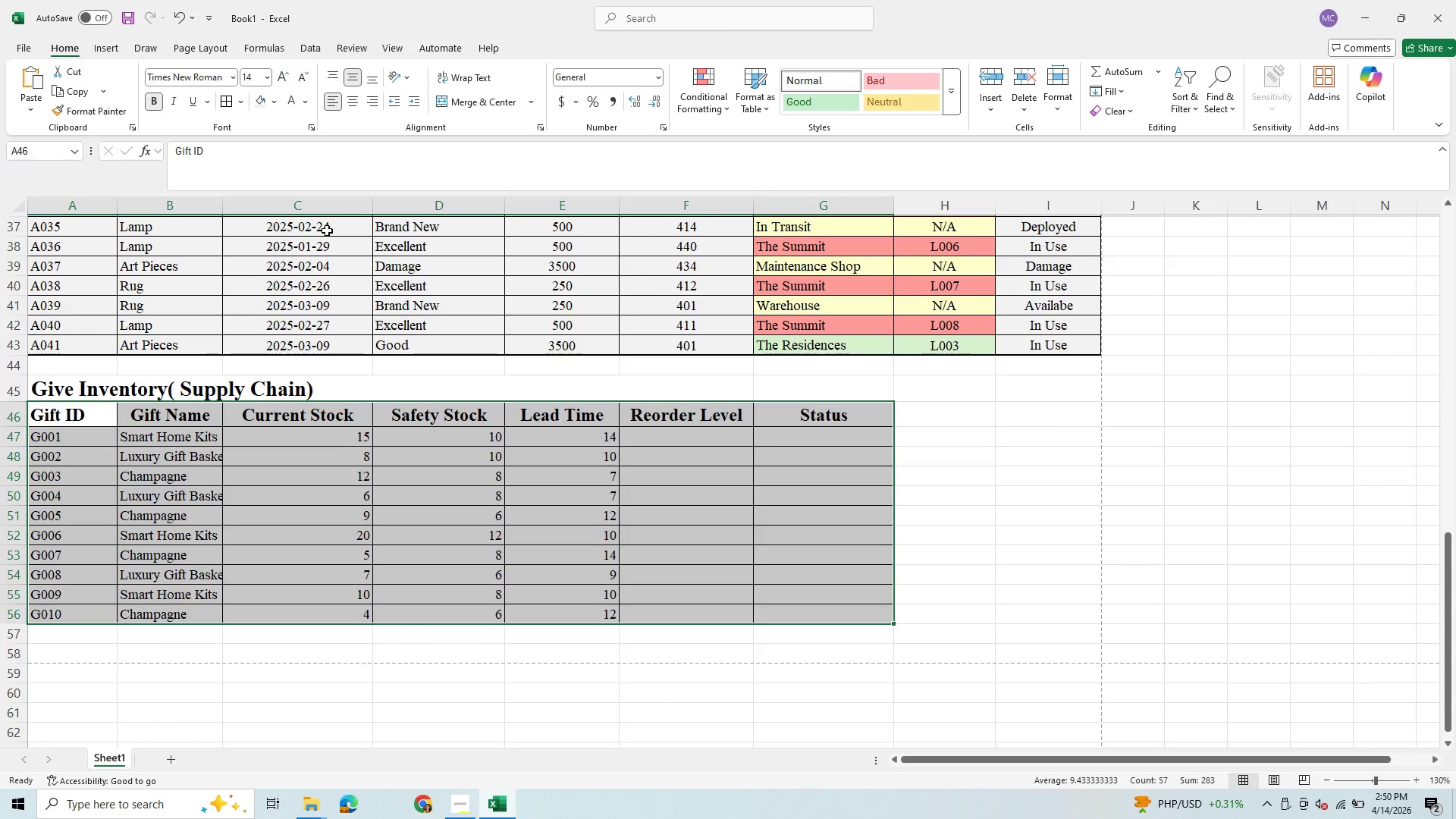 
mouse_move([239, 130])
 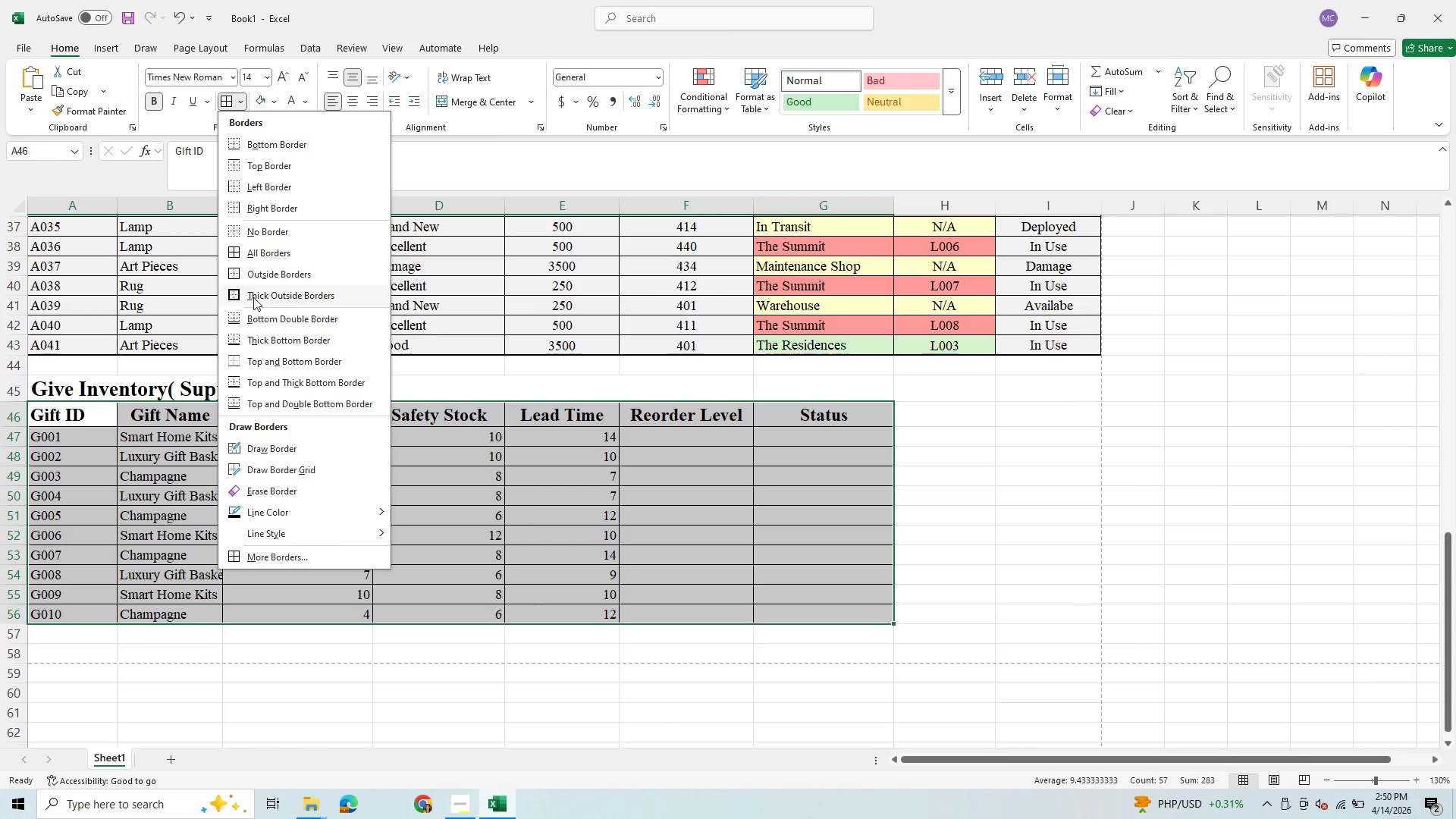 
left_click([253, 297])
 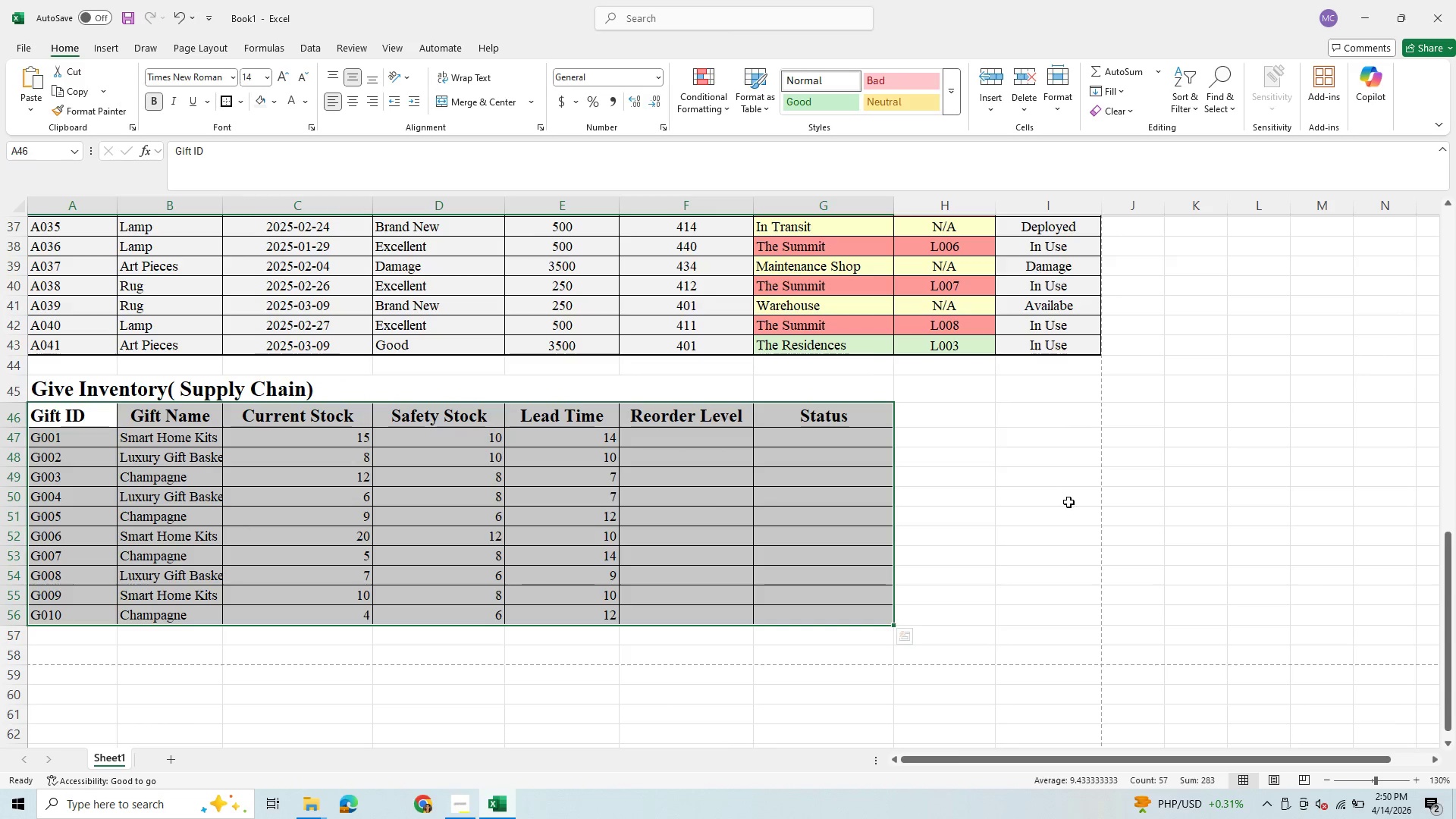 
left_click([993, 554])